 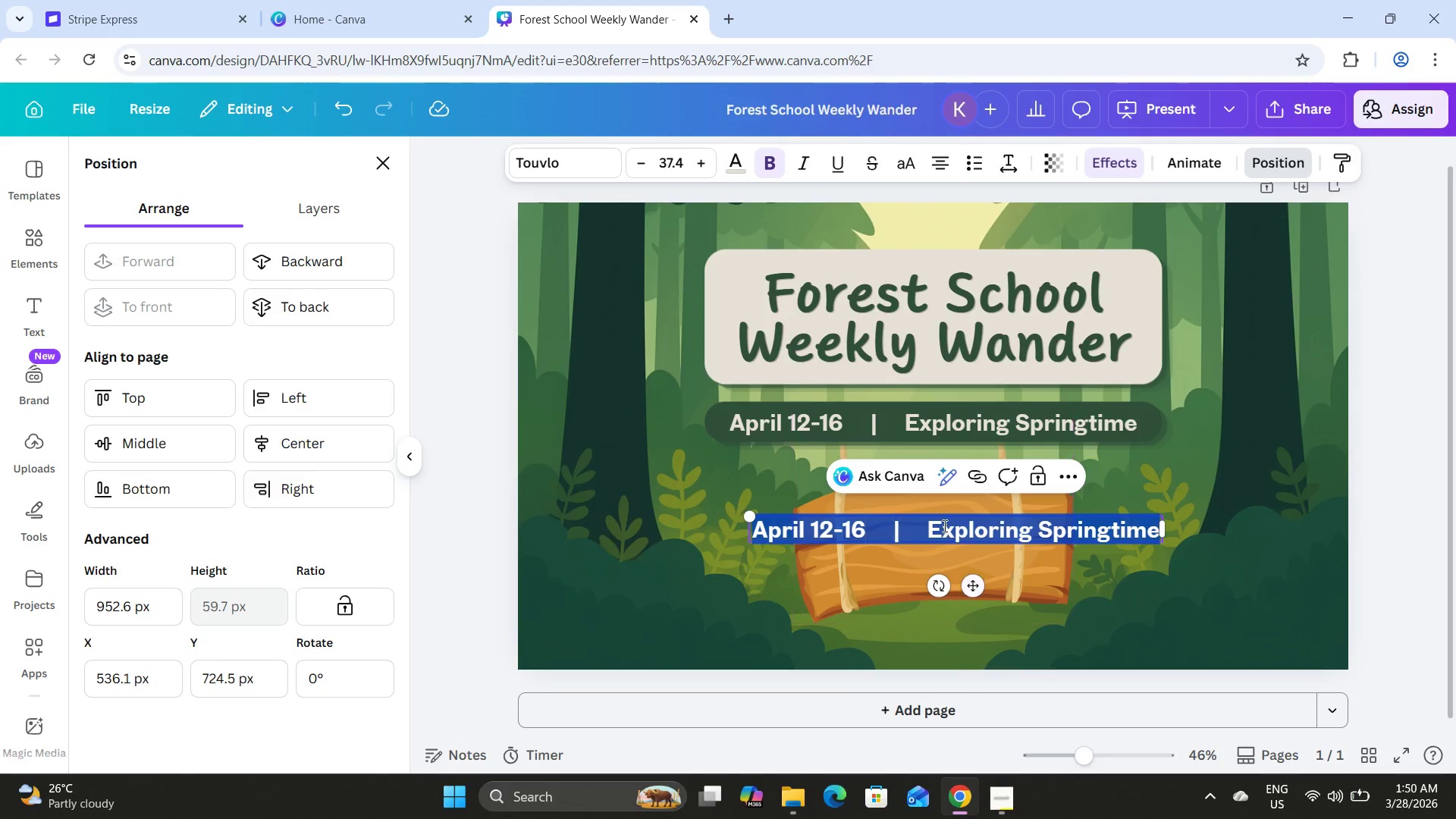 
type(Spo)
key(Backspace)
type(routs & Soil)
 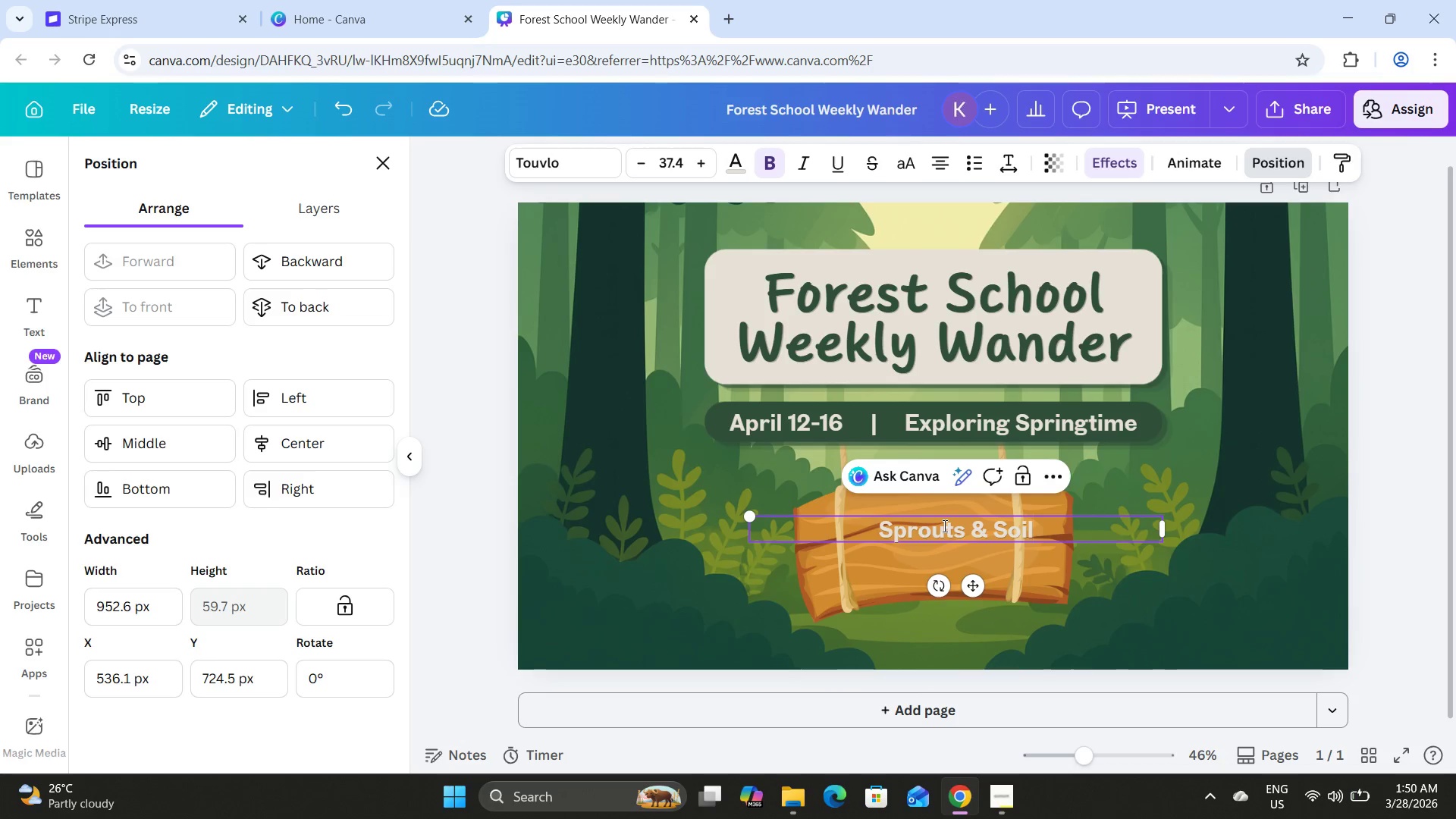 
left_click_drag(start_coordinate=[1165, 529], to_coordinate=[917, 529])
 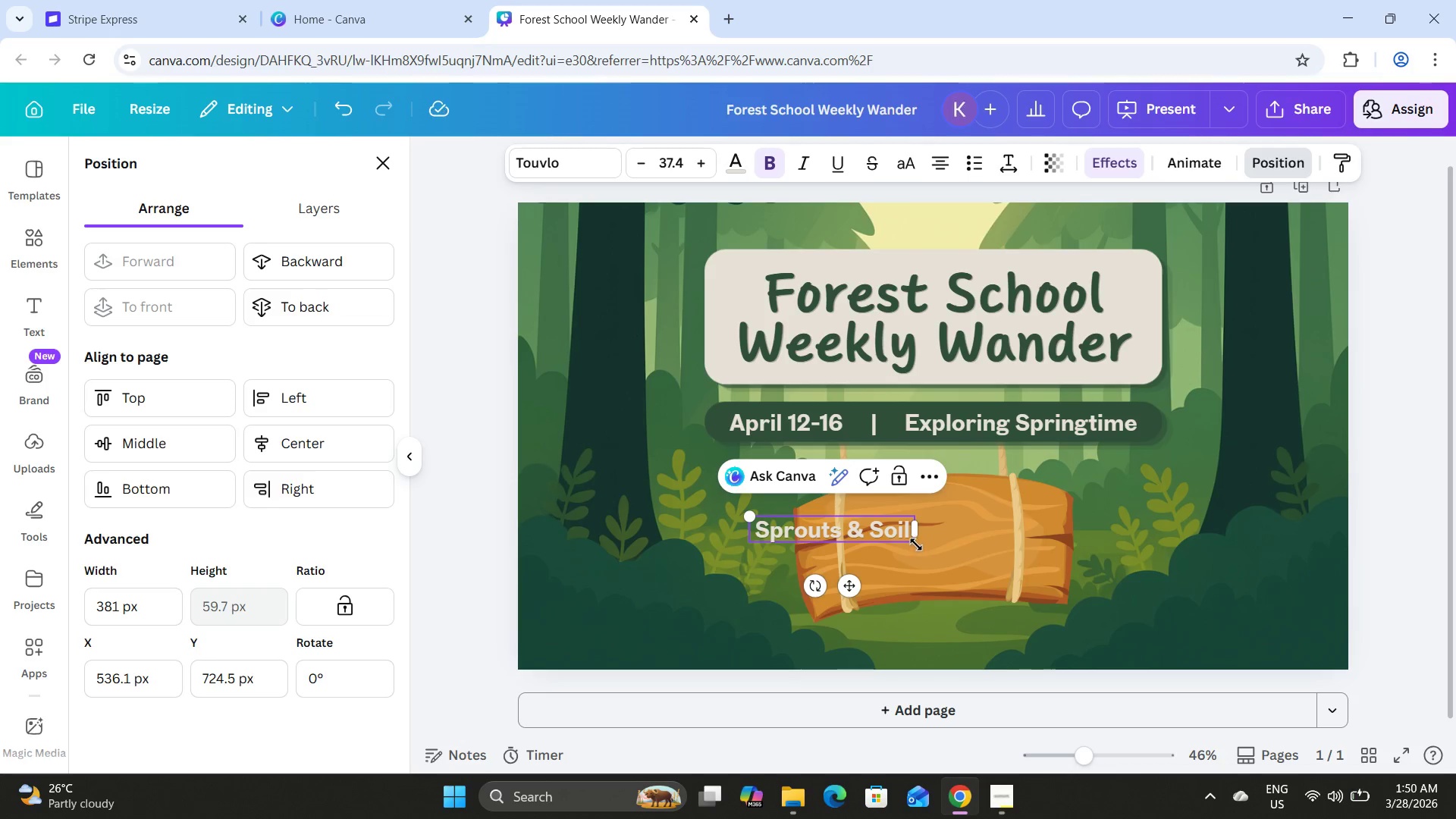 
left_click_drag(start_coordinate=[916, 544], to_coordinate=[966, 566])
 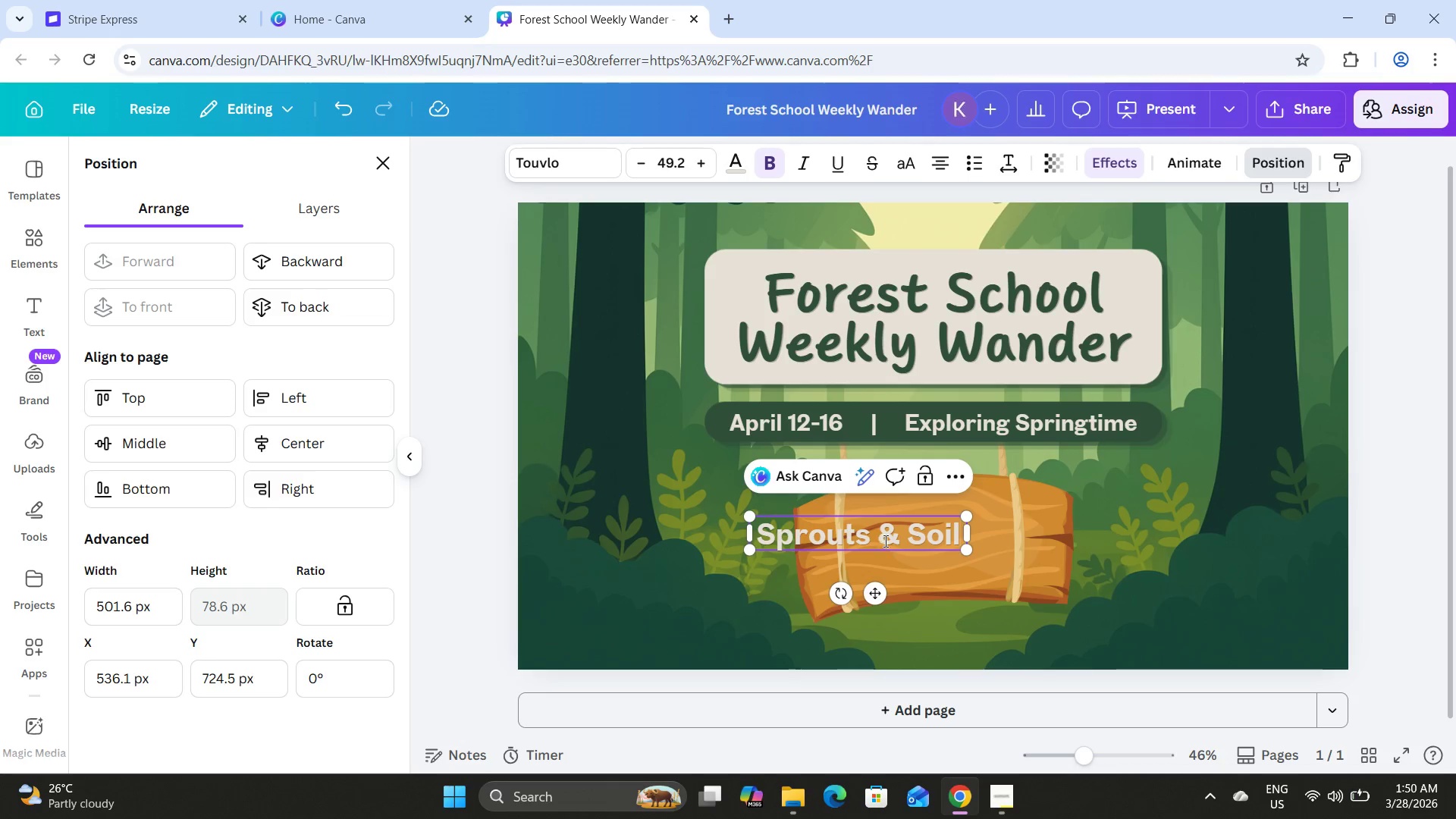 
left_click([884, 540])
 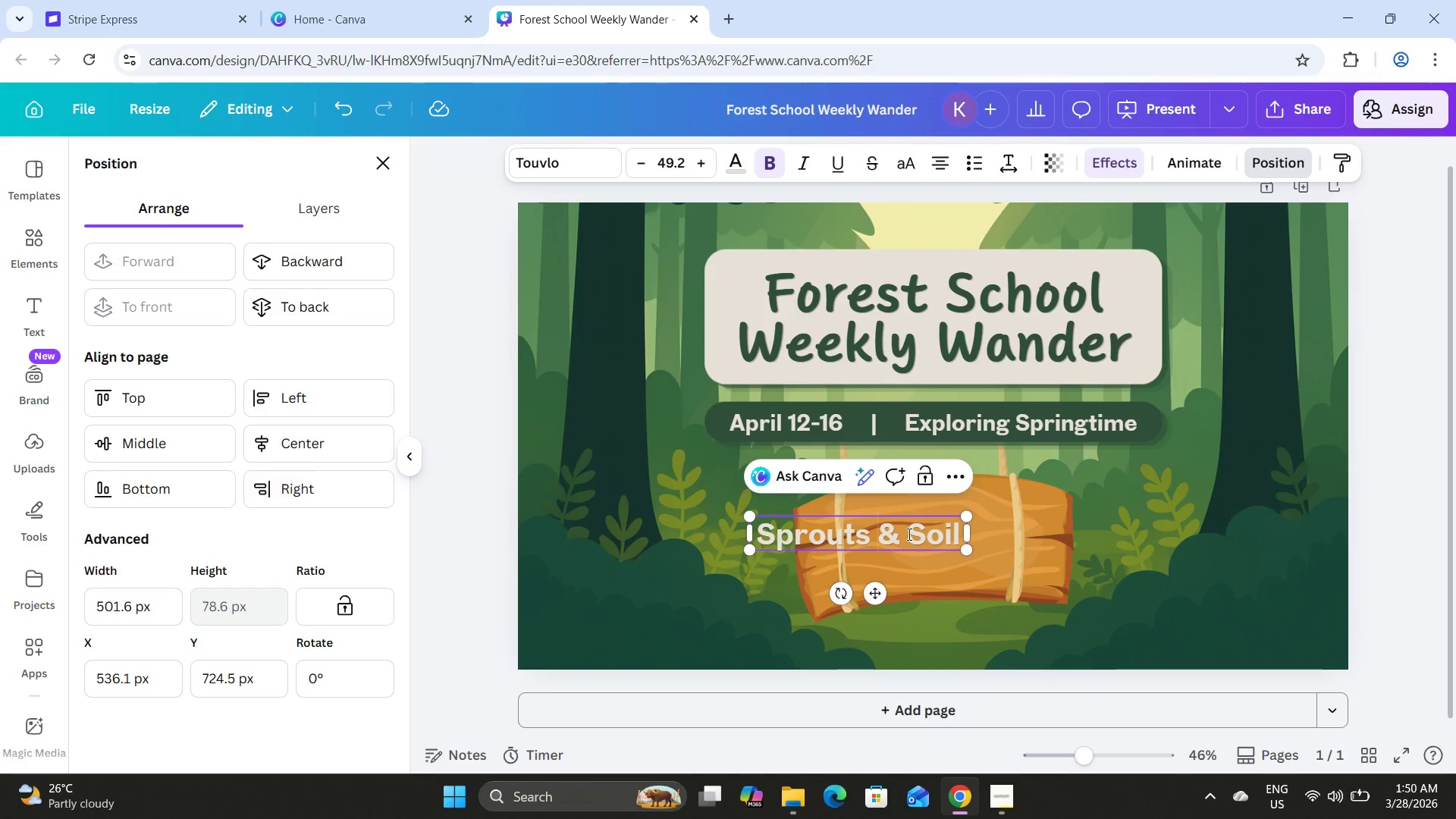 
key(Backspace)
 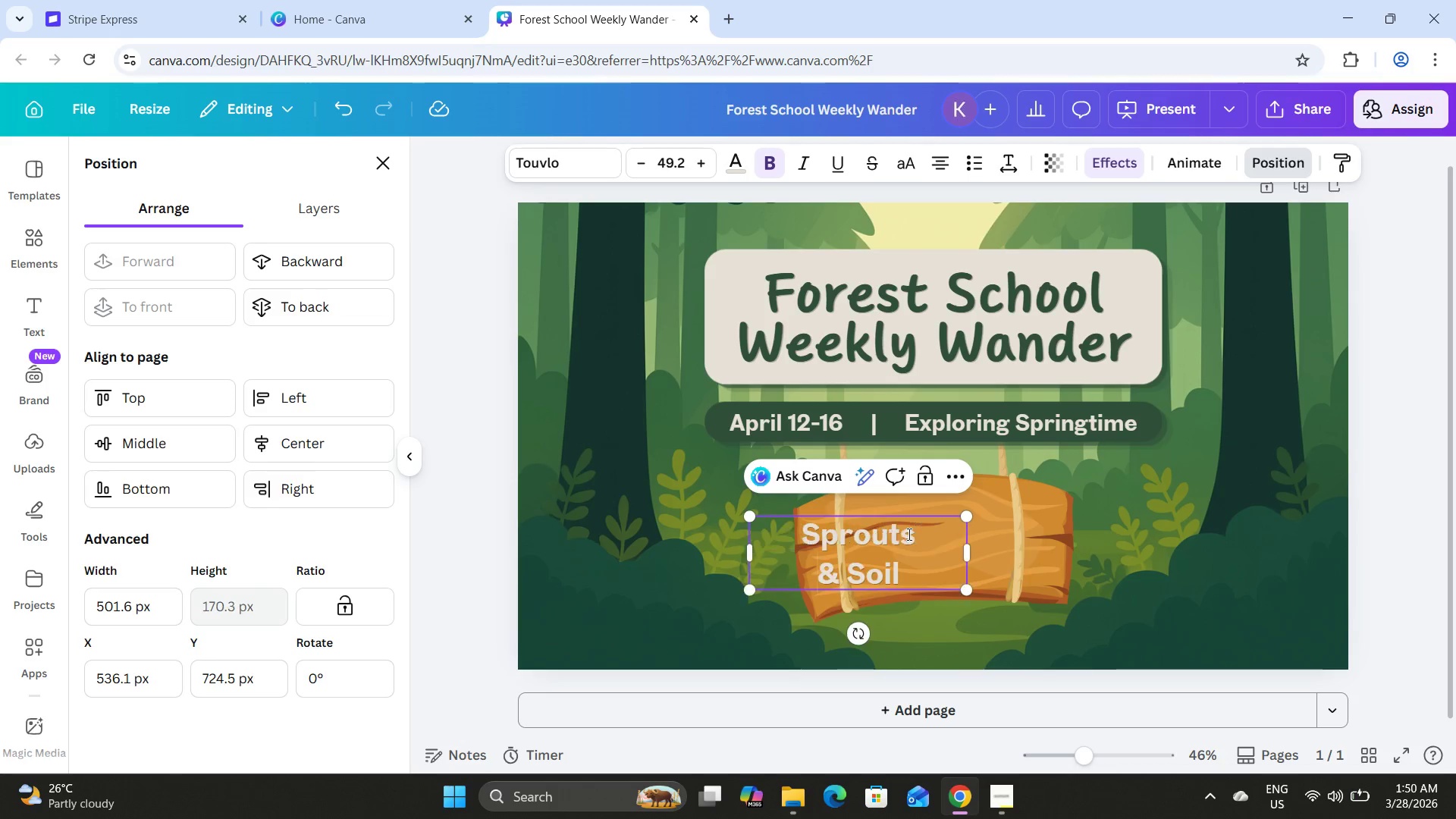 
key(Enter)
 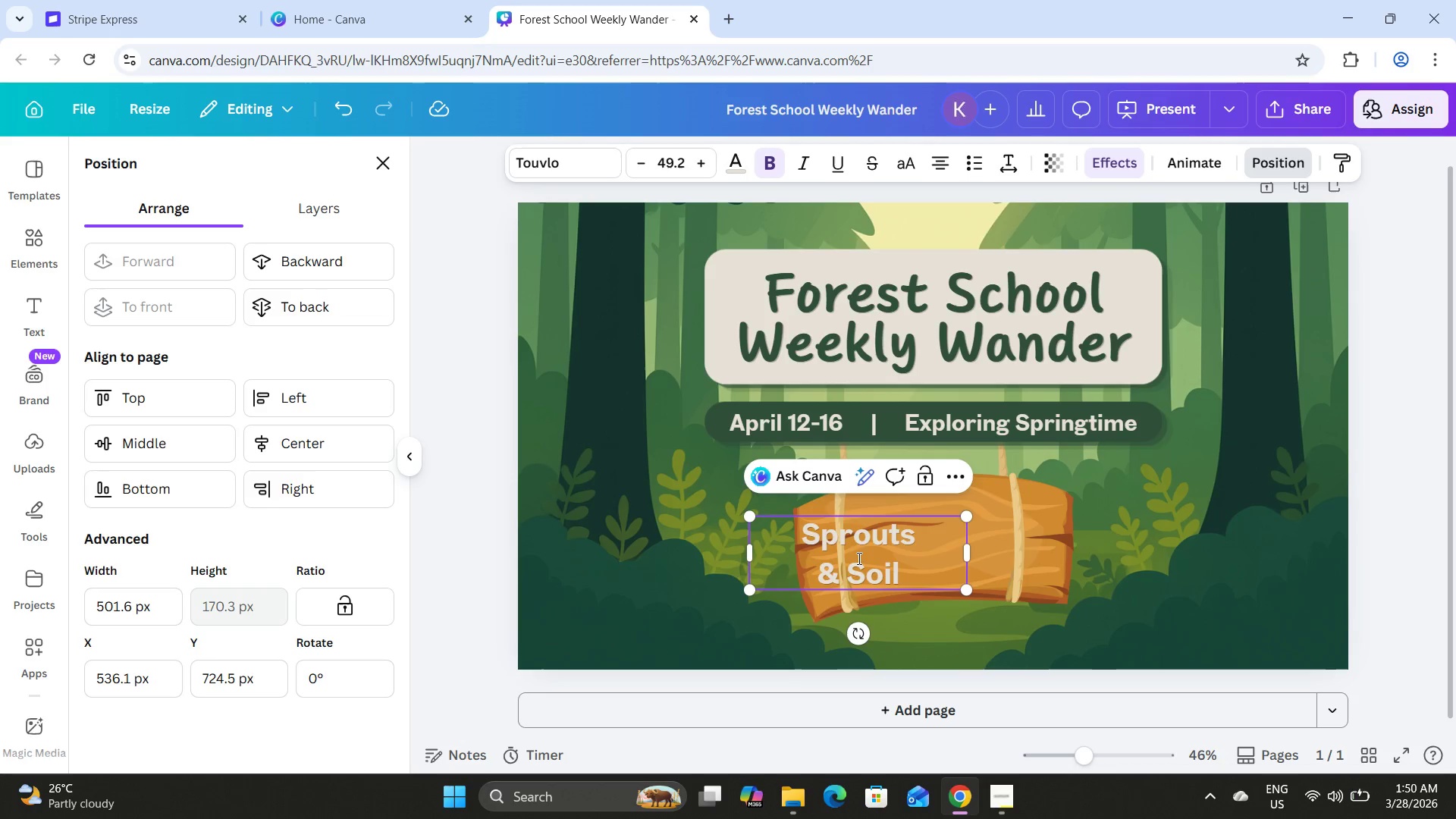 
left_click([855, 571])
 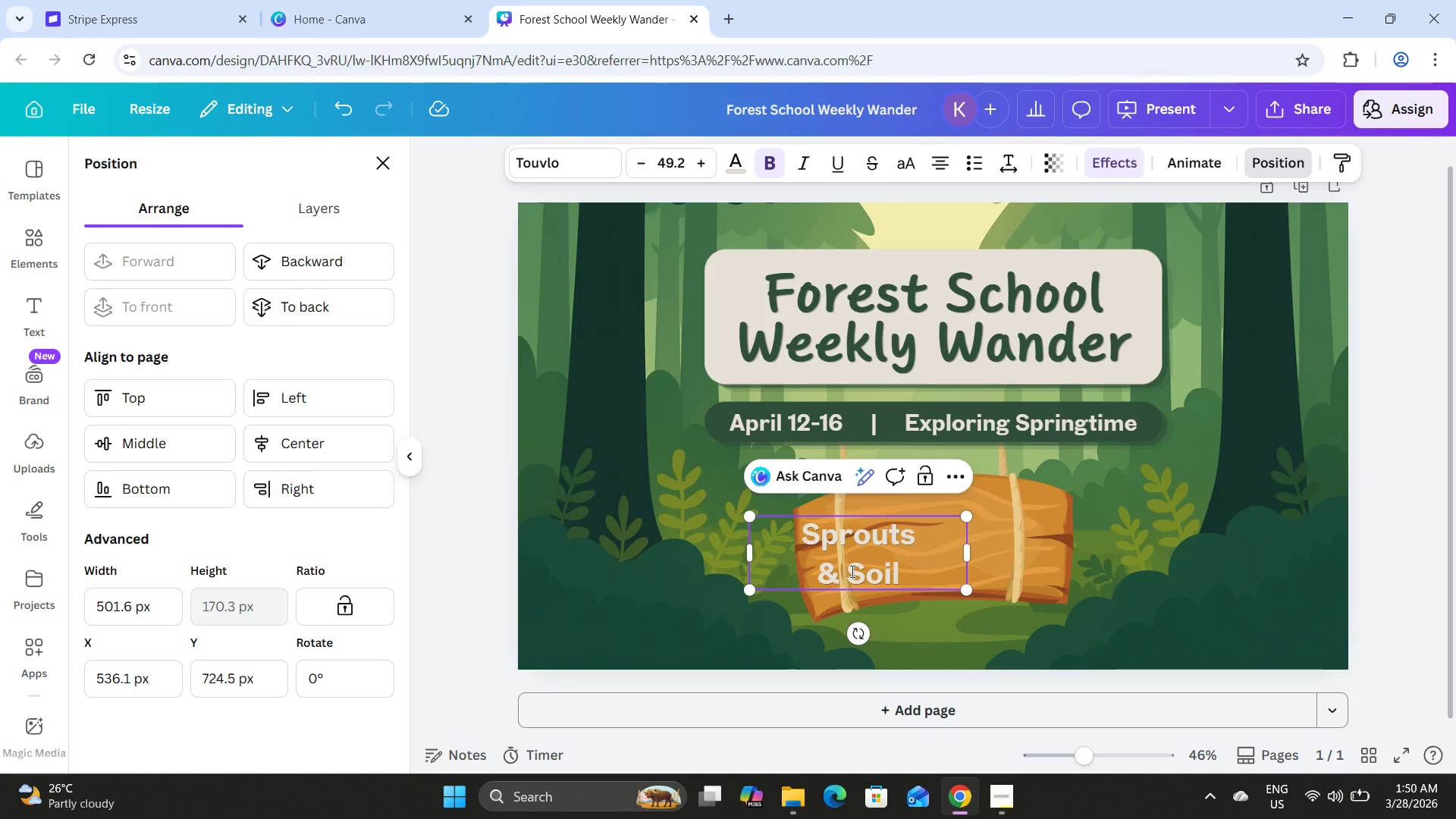 
left_click([851, 571])
 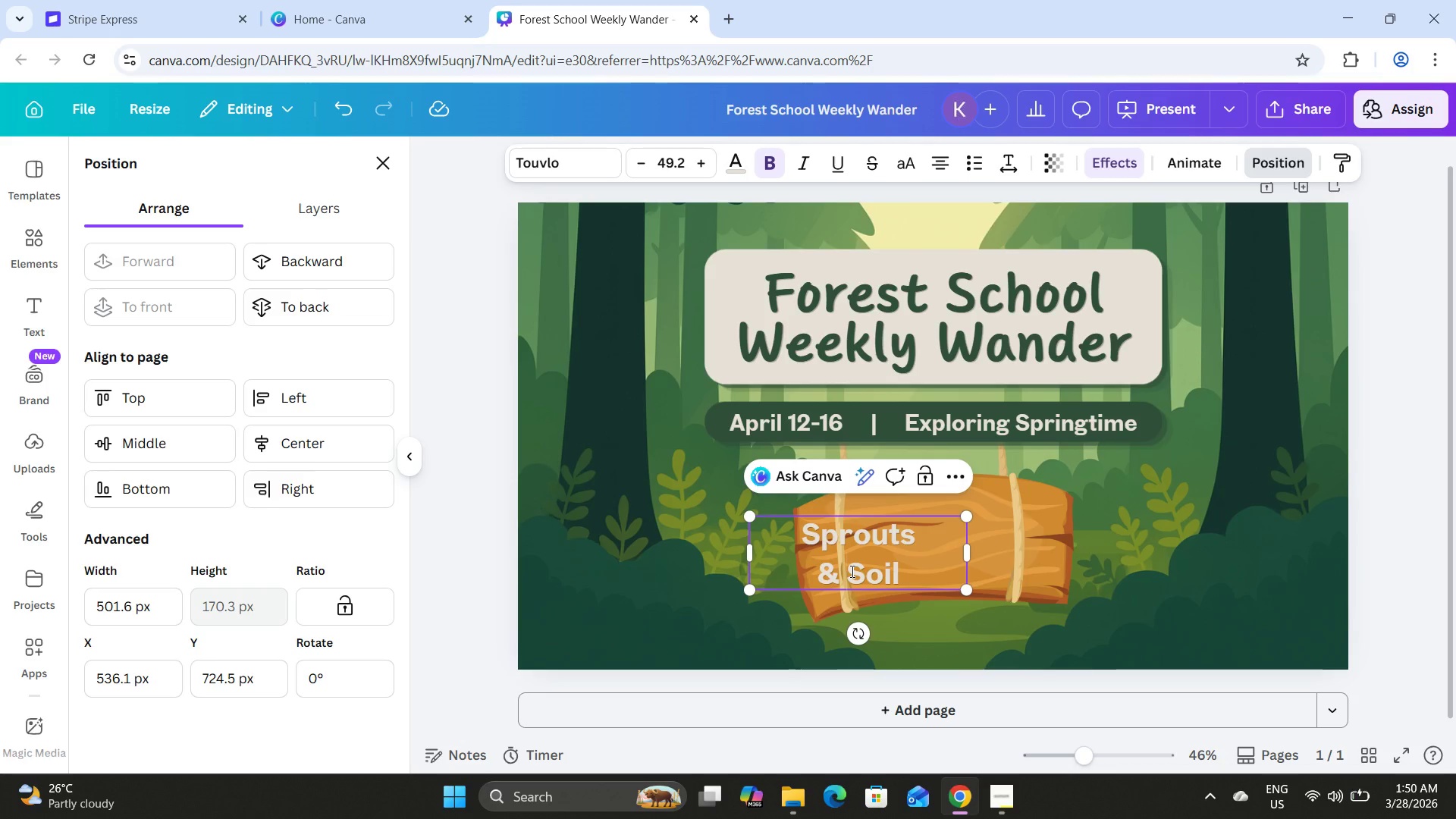 
key(Backspace)
 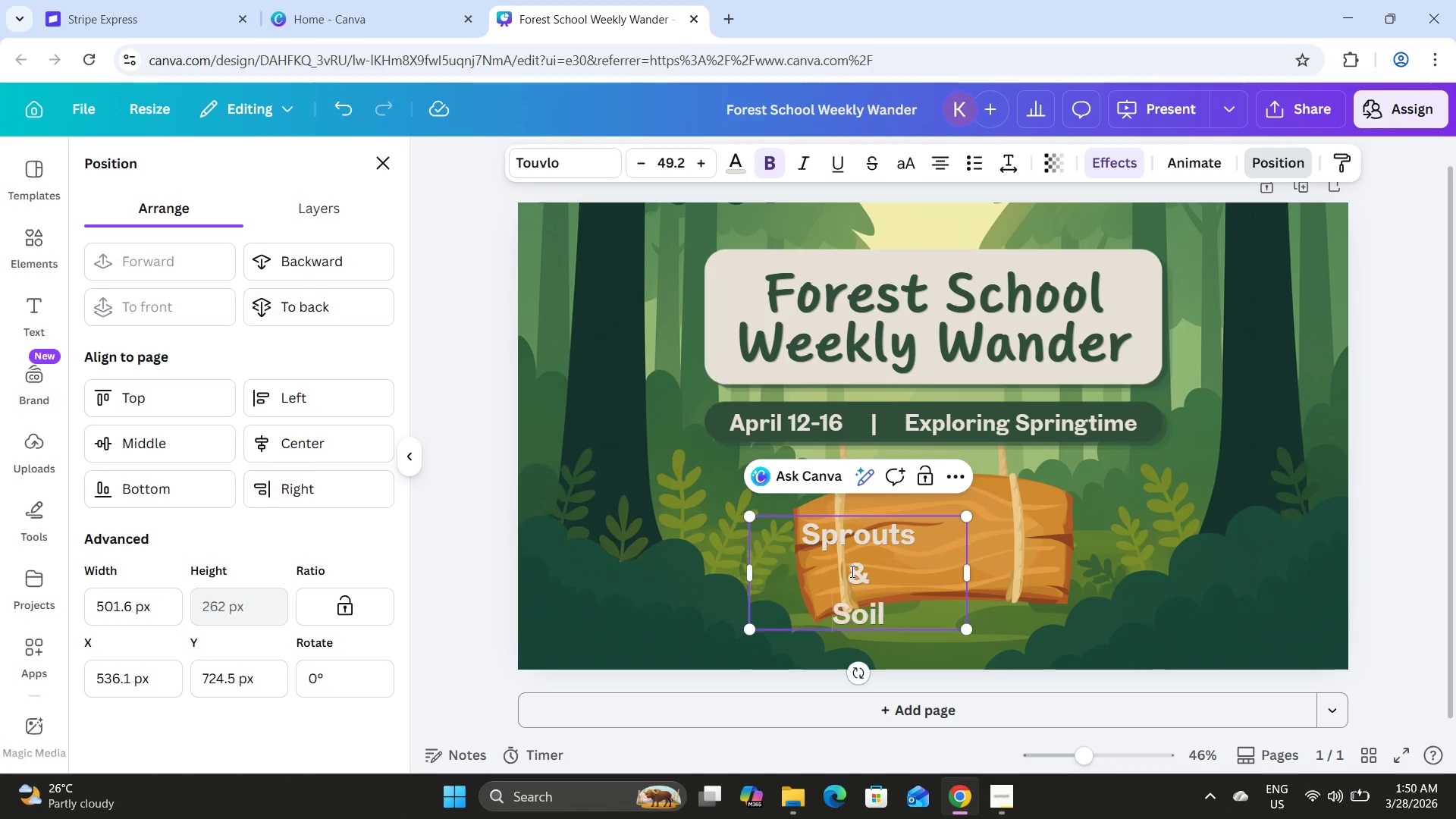 
key(Enter)
 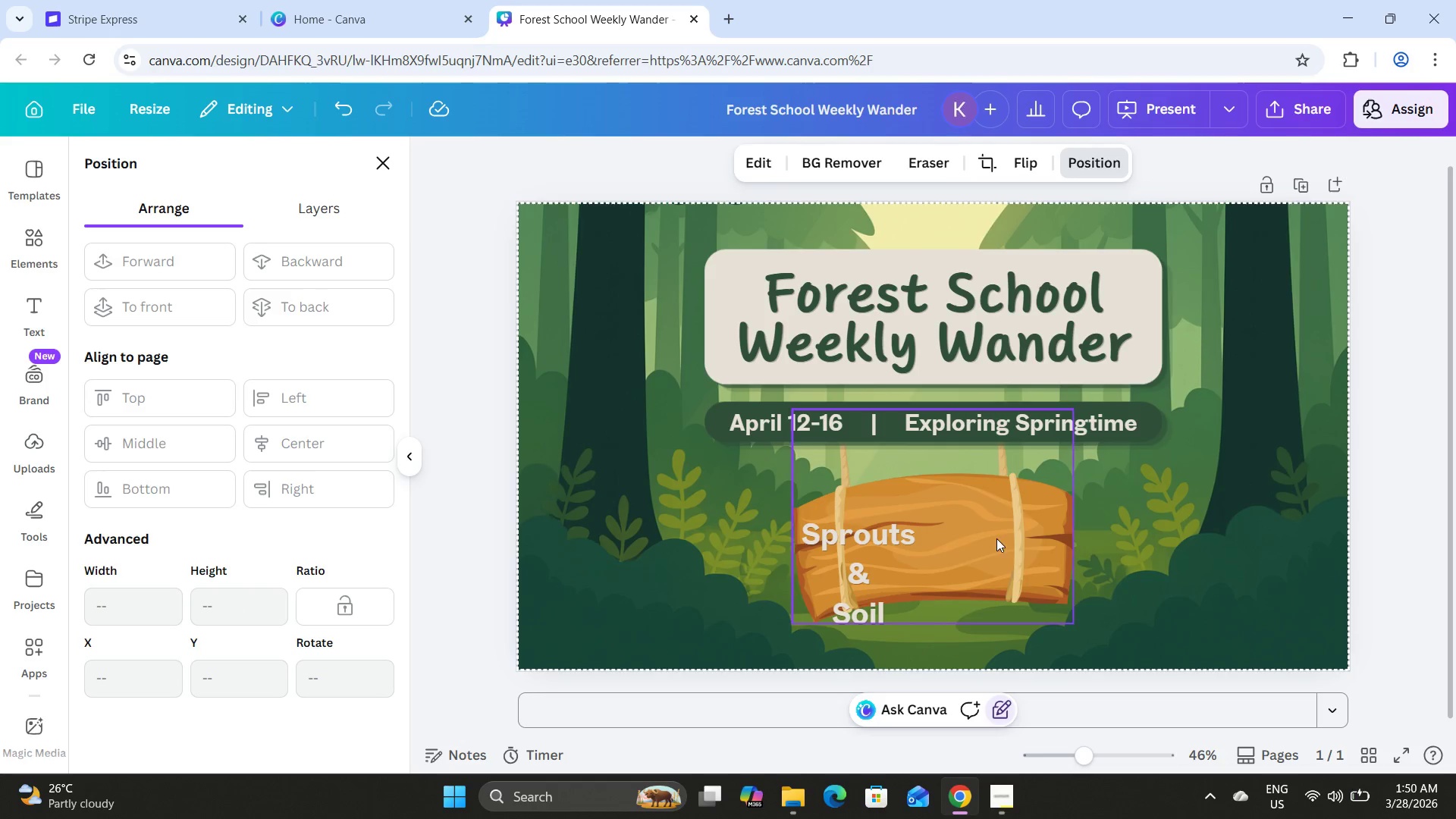 
left_click_drag(start_coordinate=[910, 559], to_coordinate=[994, 520])
 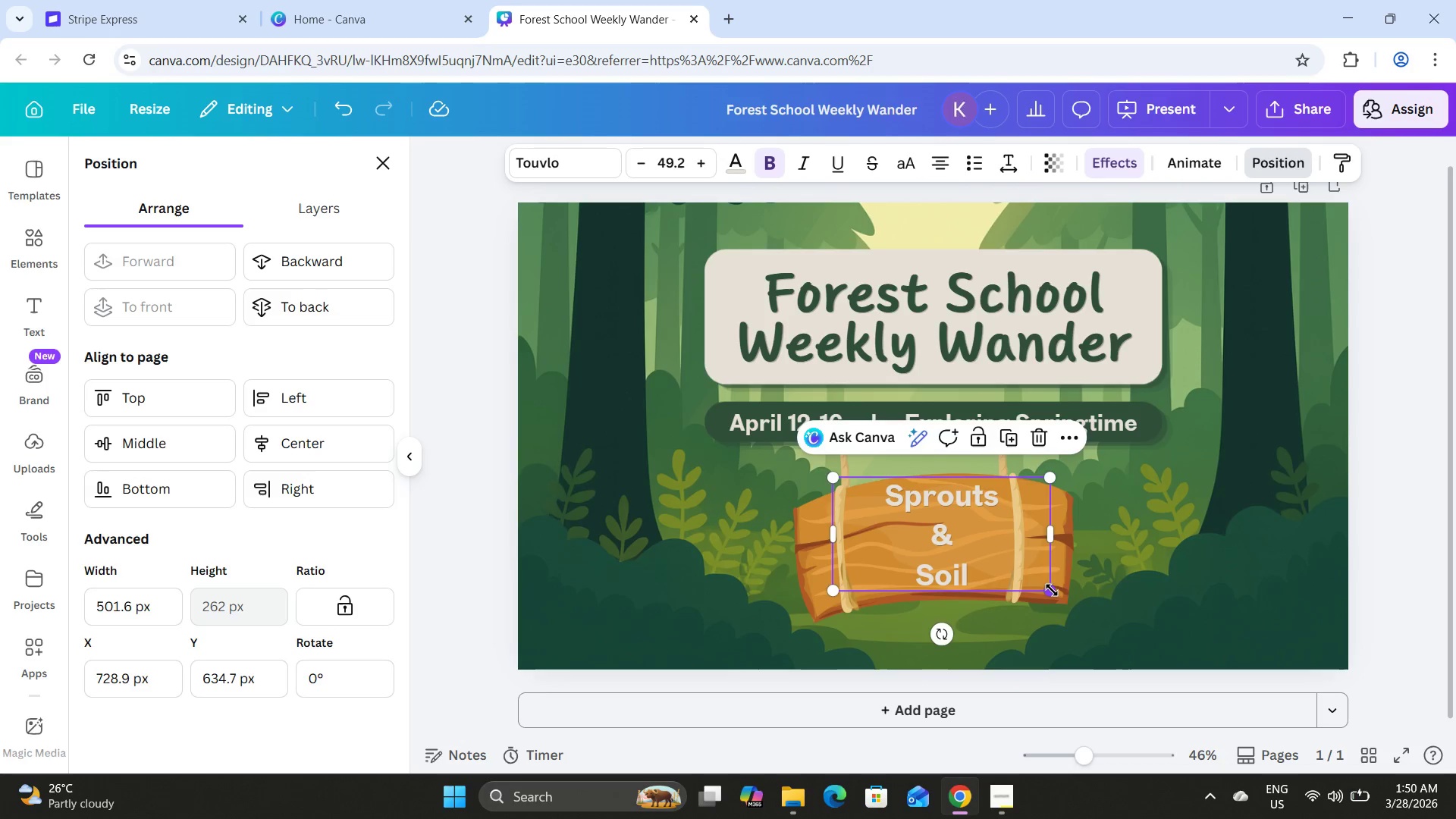 
left_click_drag(start_coordinate=[1052, 590], to_coordinate=[1030, 569])
 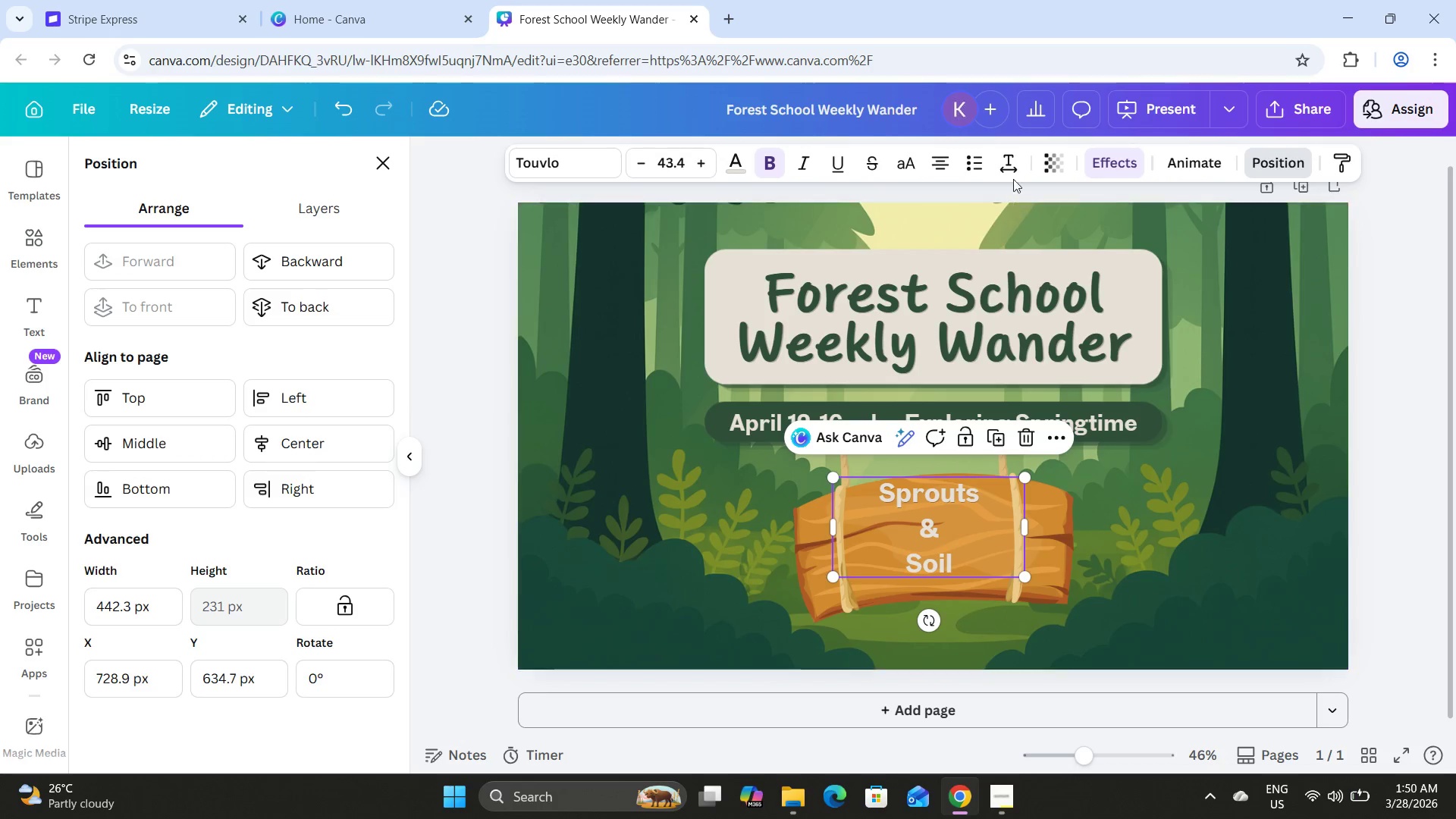 
double_click([1009, 155])
 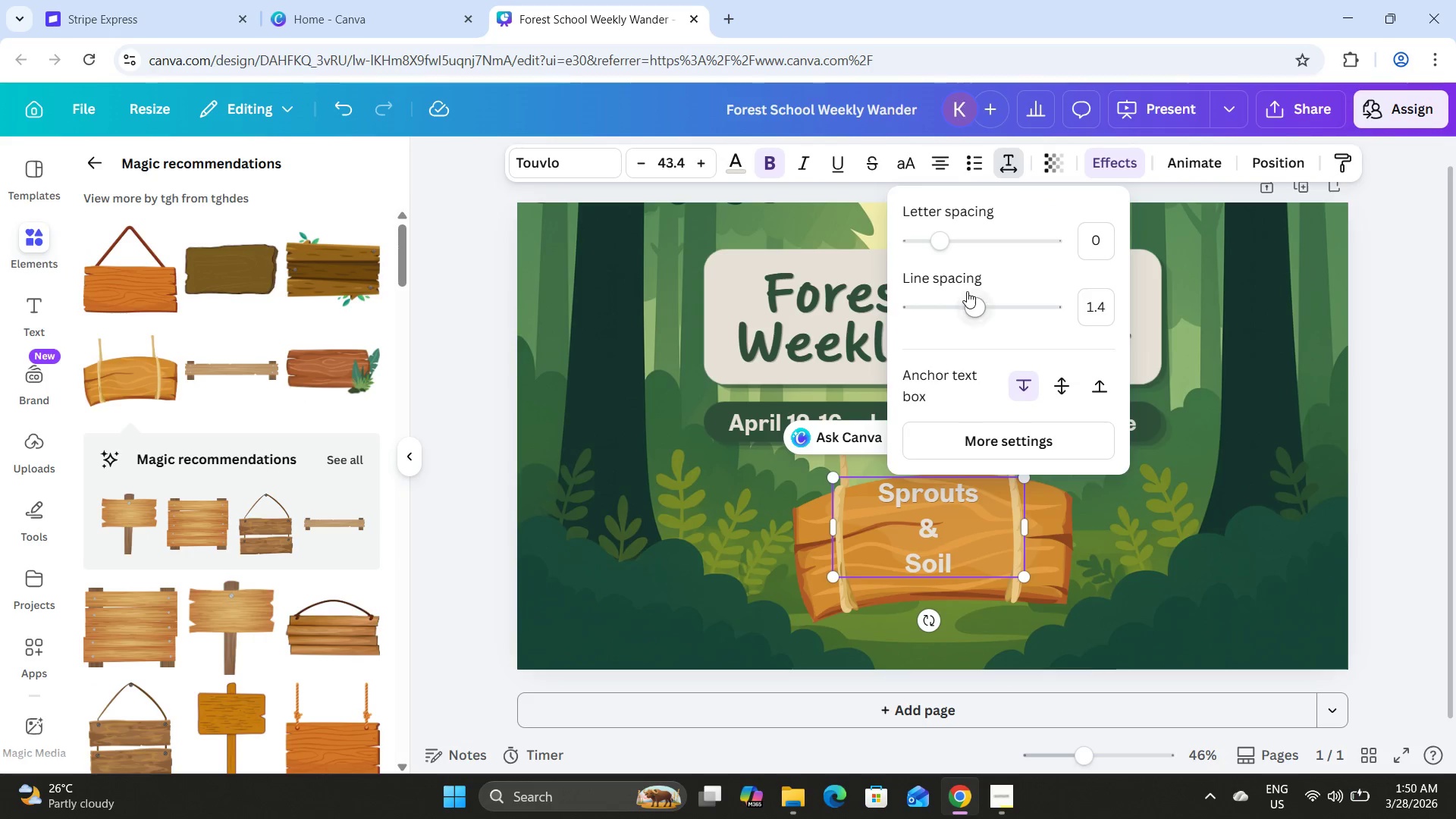 
left_click_drag(start_coordinate=[976, 303], to_coordinate=[943, 285])
 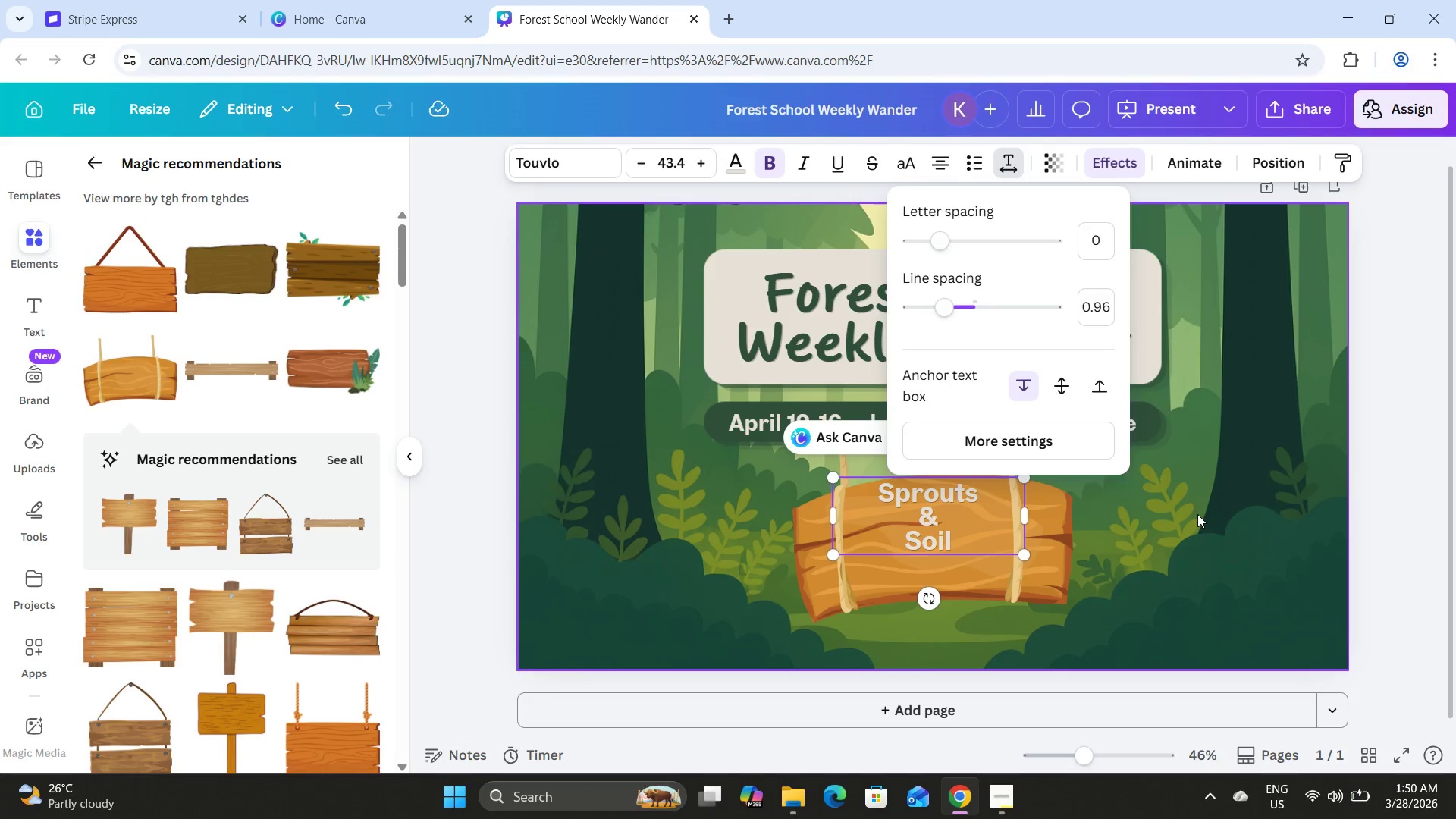 
left_click([1197, 514])
 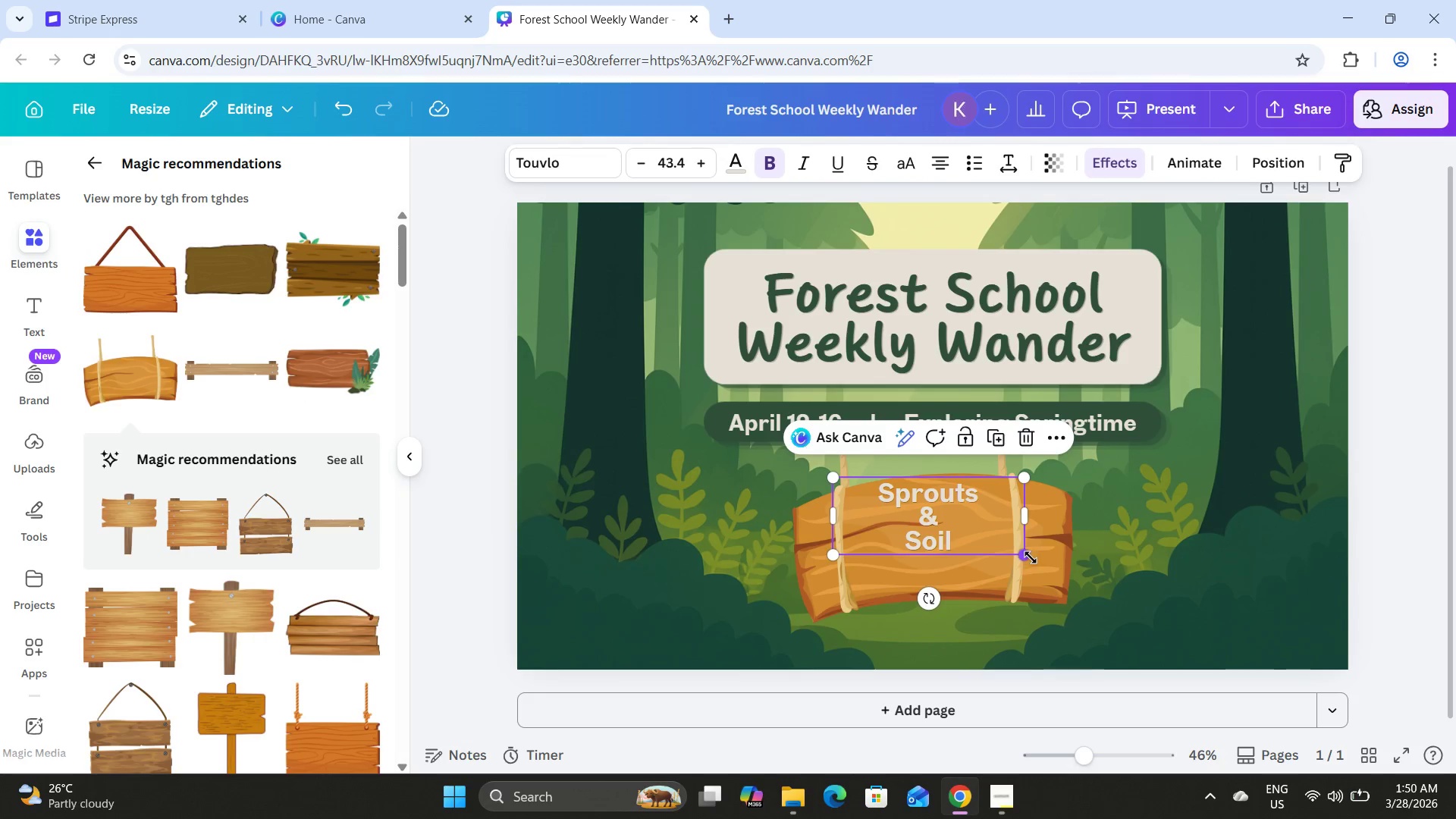 
left_click_drag(start_coordinate=[1026, 557], to_coordinate=[1058, 573])
 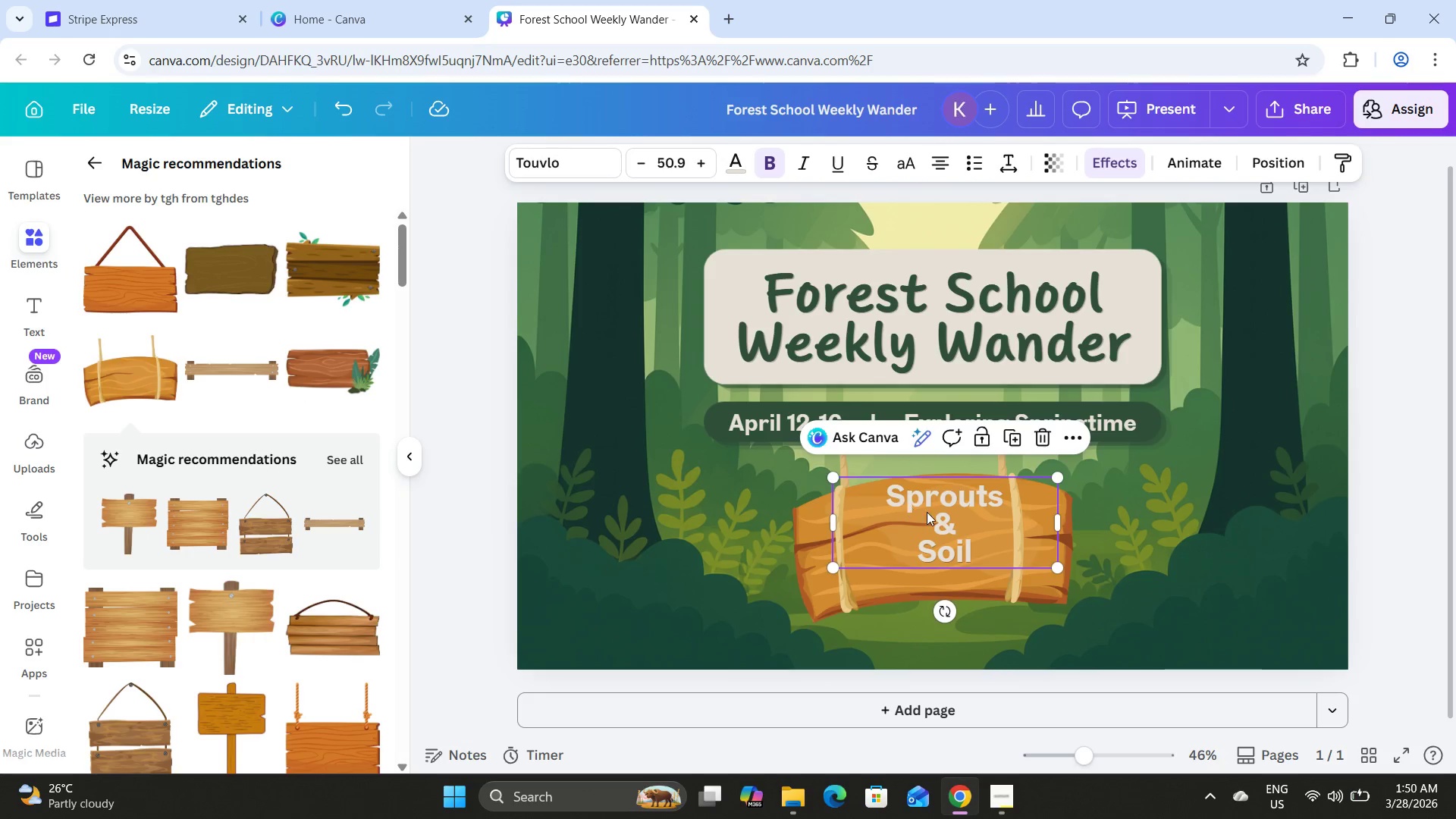 
left_click_drag(start_coordinate=[932, 514], to_coordinate=[917, 528])
 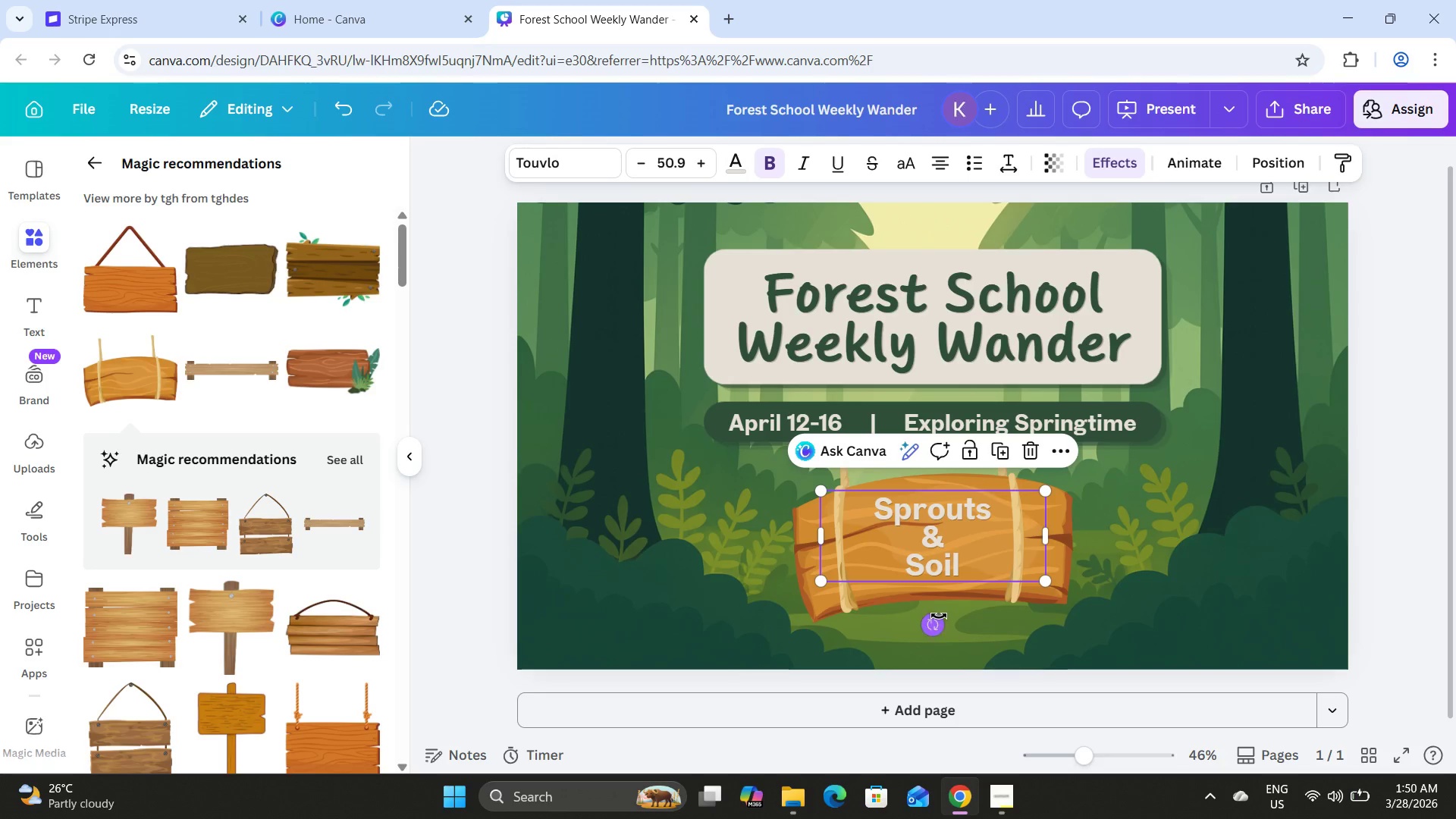 
left_click_drag(start_coordinate=[939, 616], to_coordinate=[946, 613])
 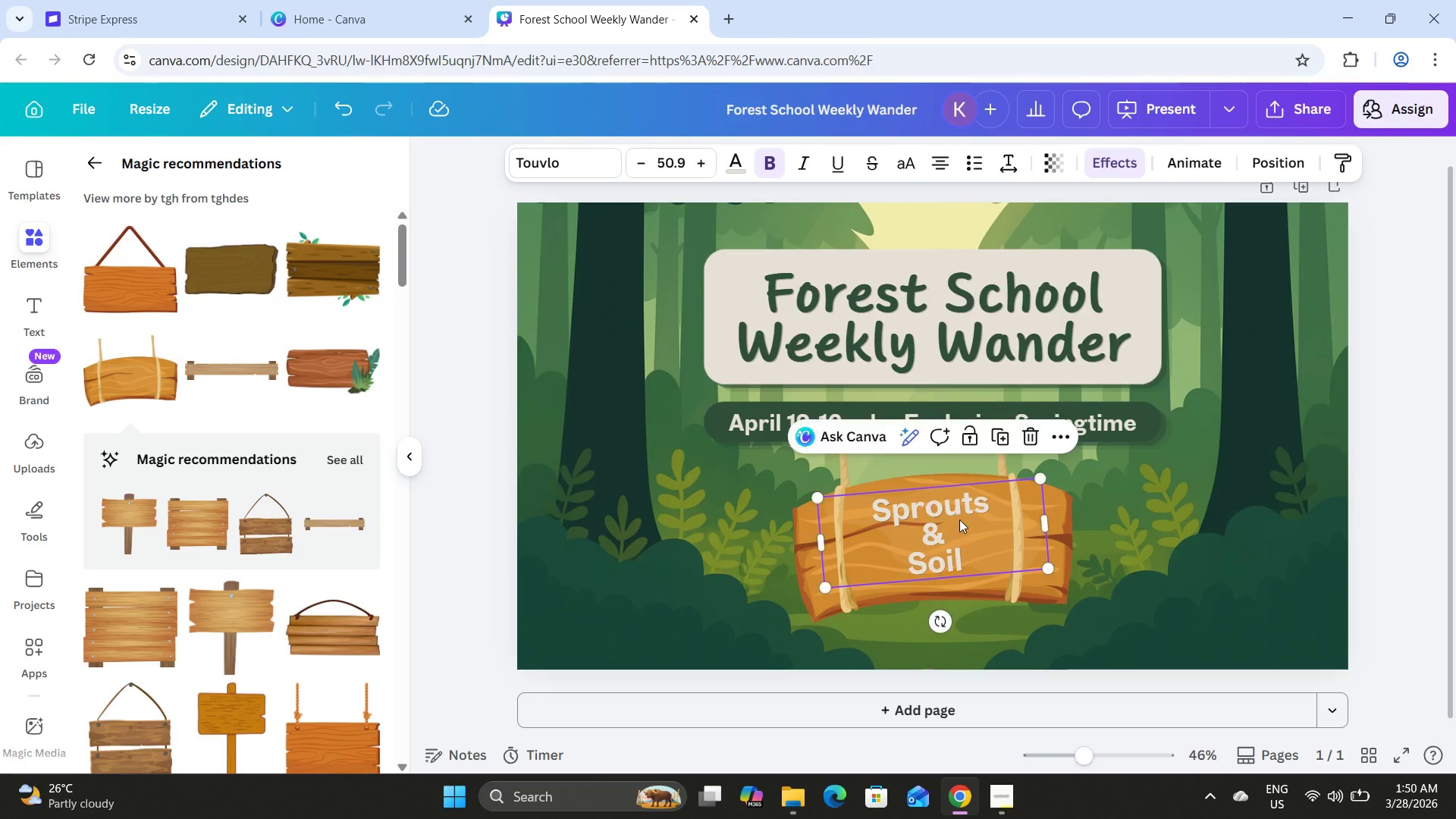 
left_click_drag(start_coordinate=[955, 630], to_coordinate=[949, 630])
 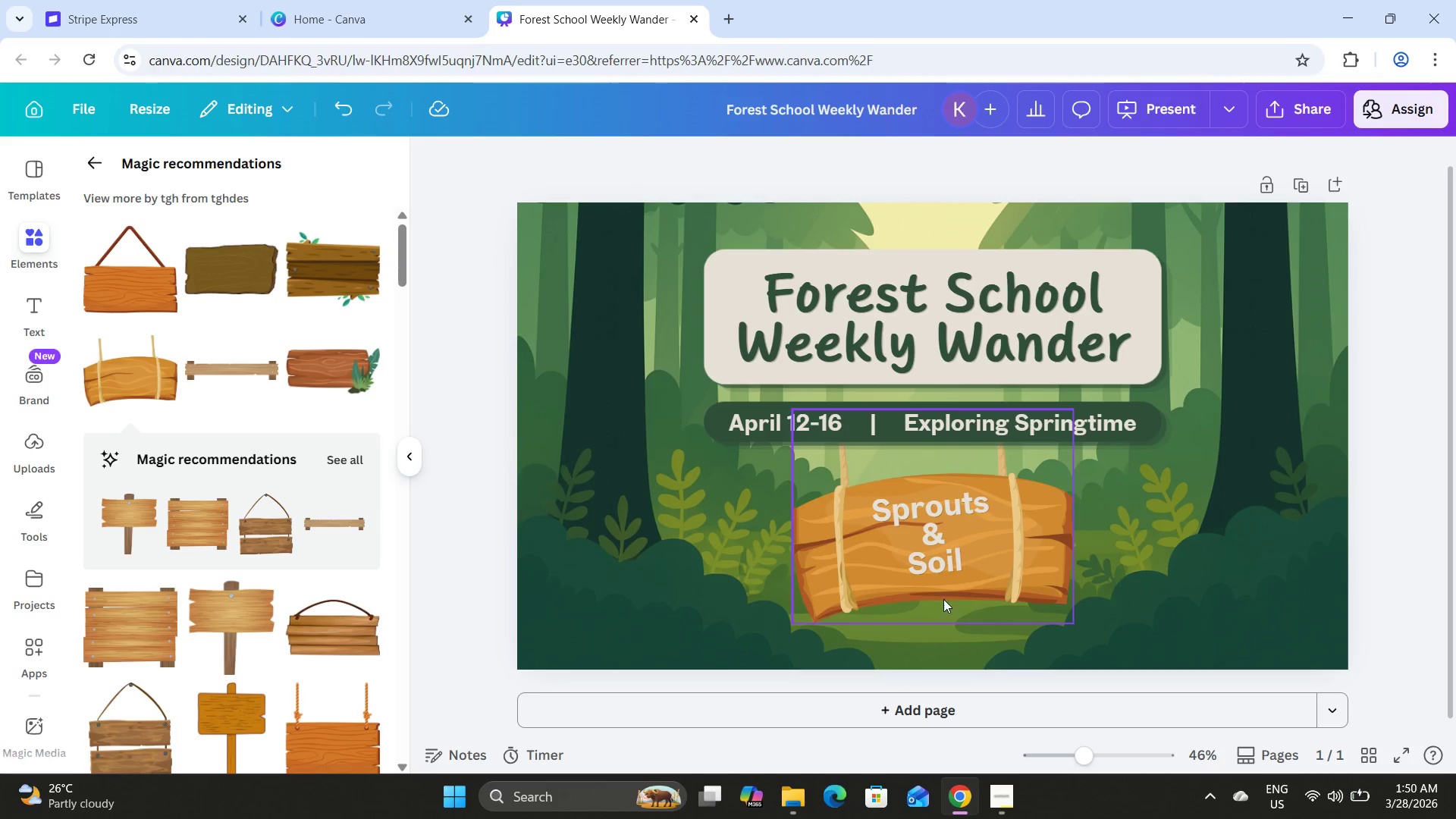 
left_click([944, 527])
 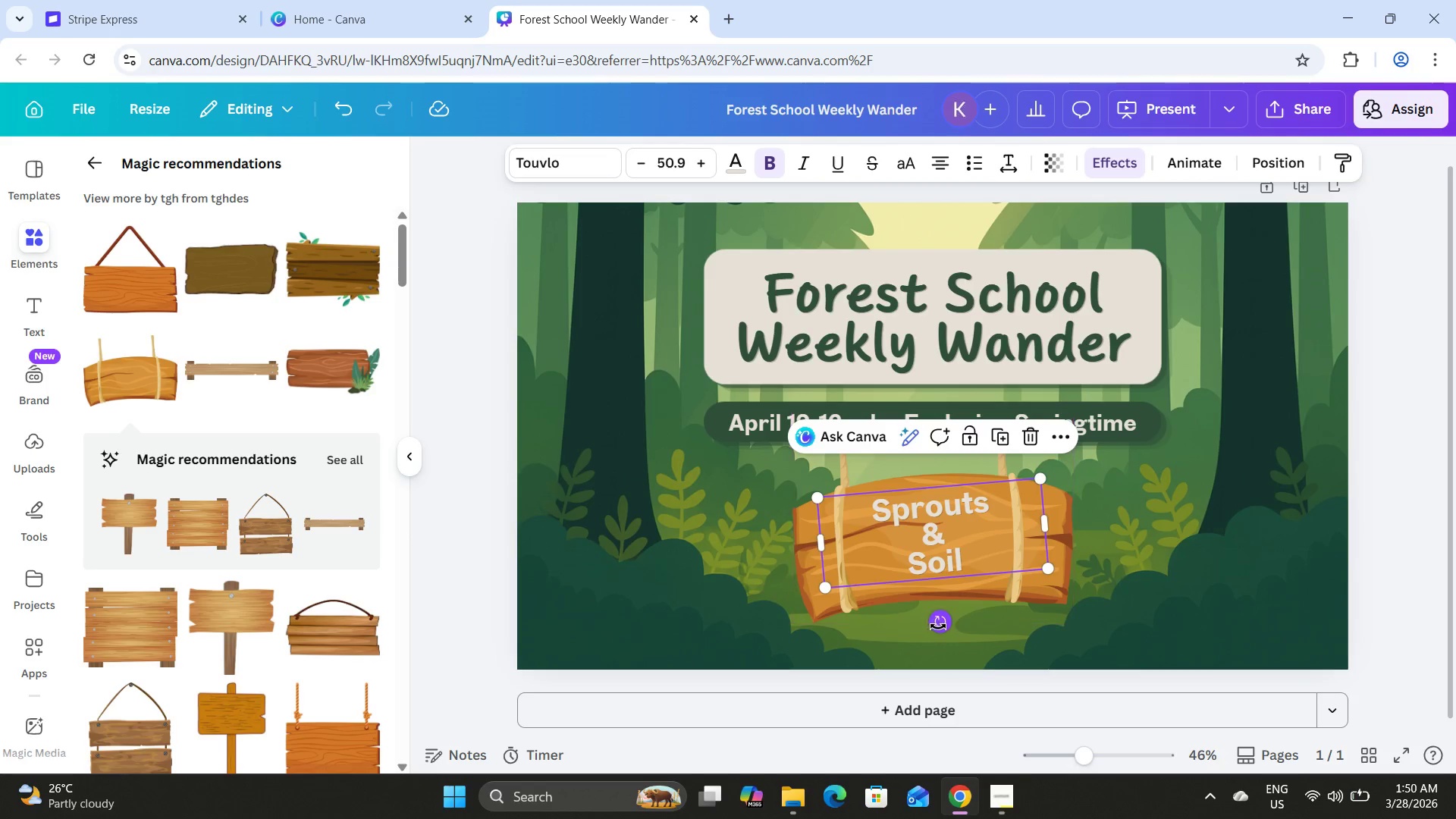 
left_click_drag(start_coordinate=[938, 625], to_coordinate=[934, 623])
 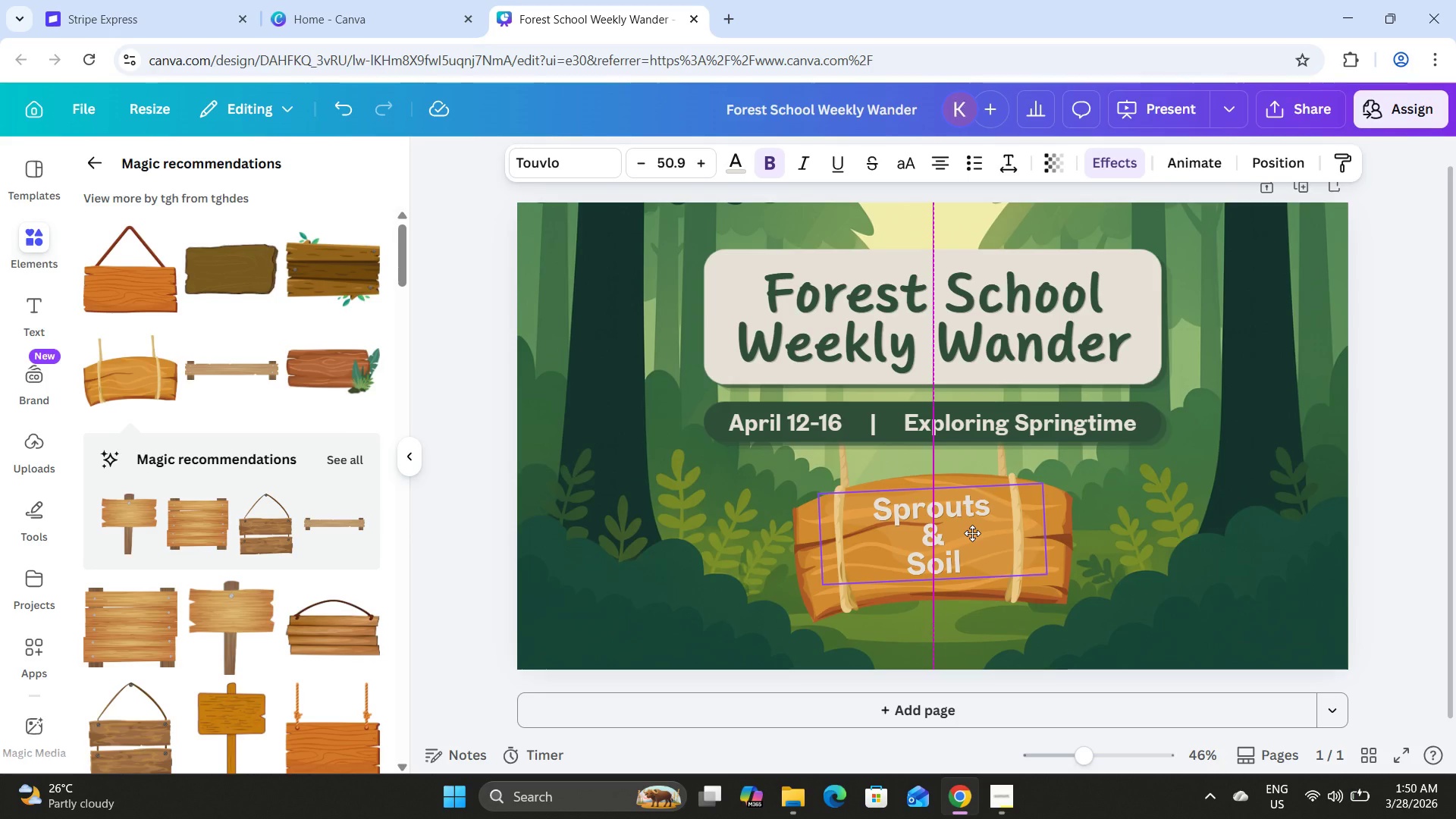 
left_click([1203, 556])
 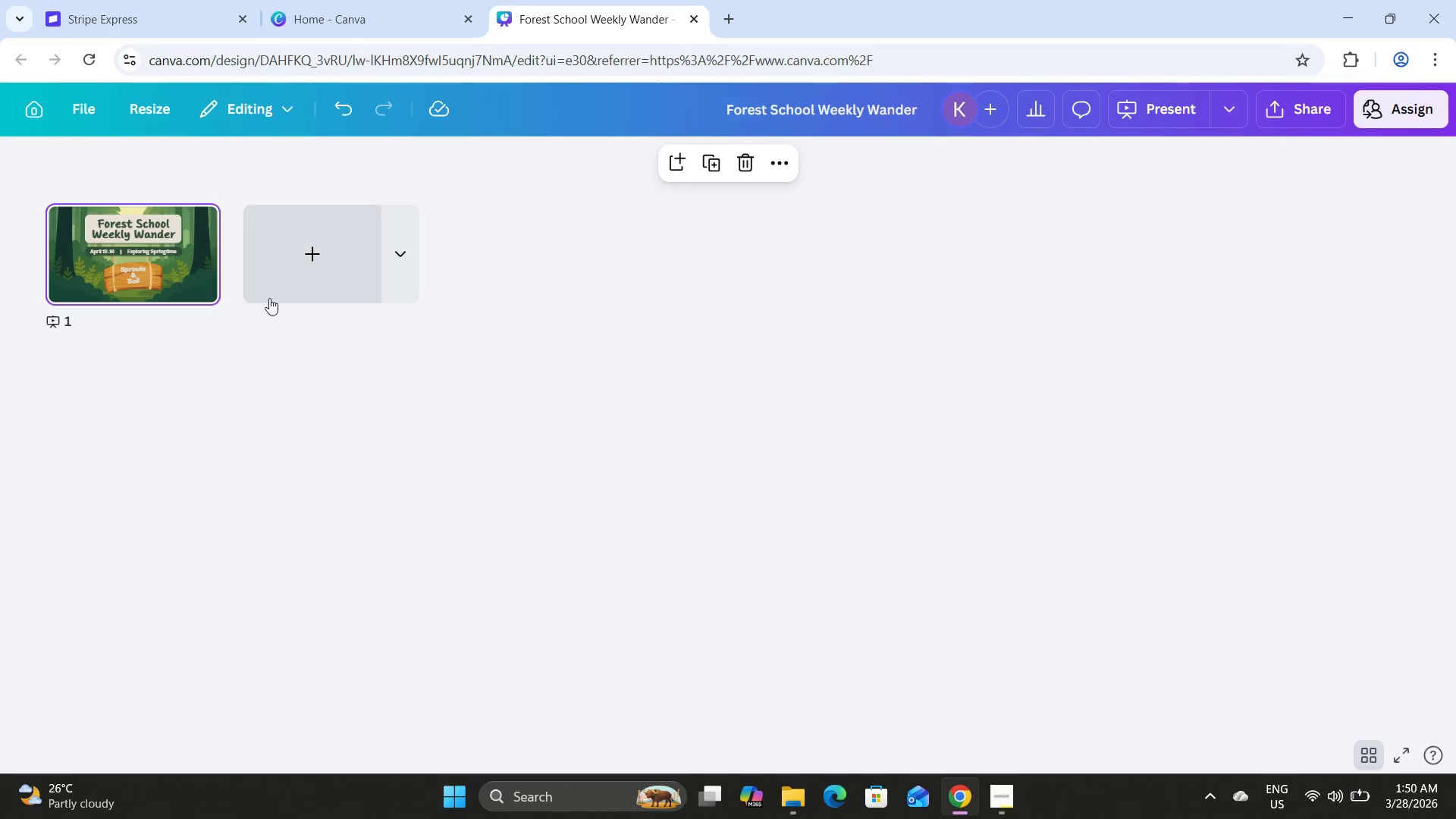 
double_click([158, 277])
 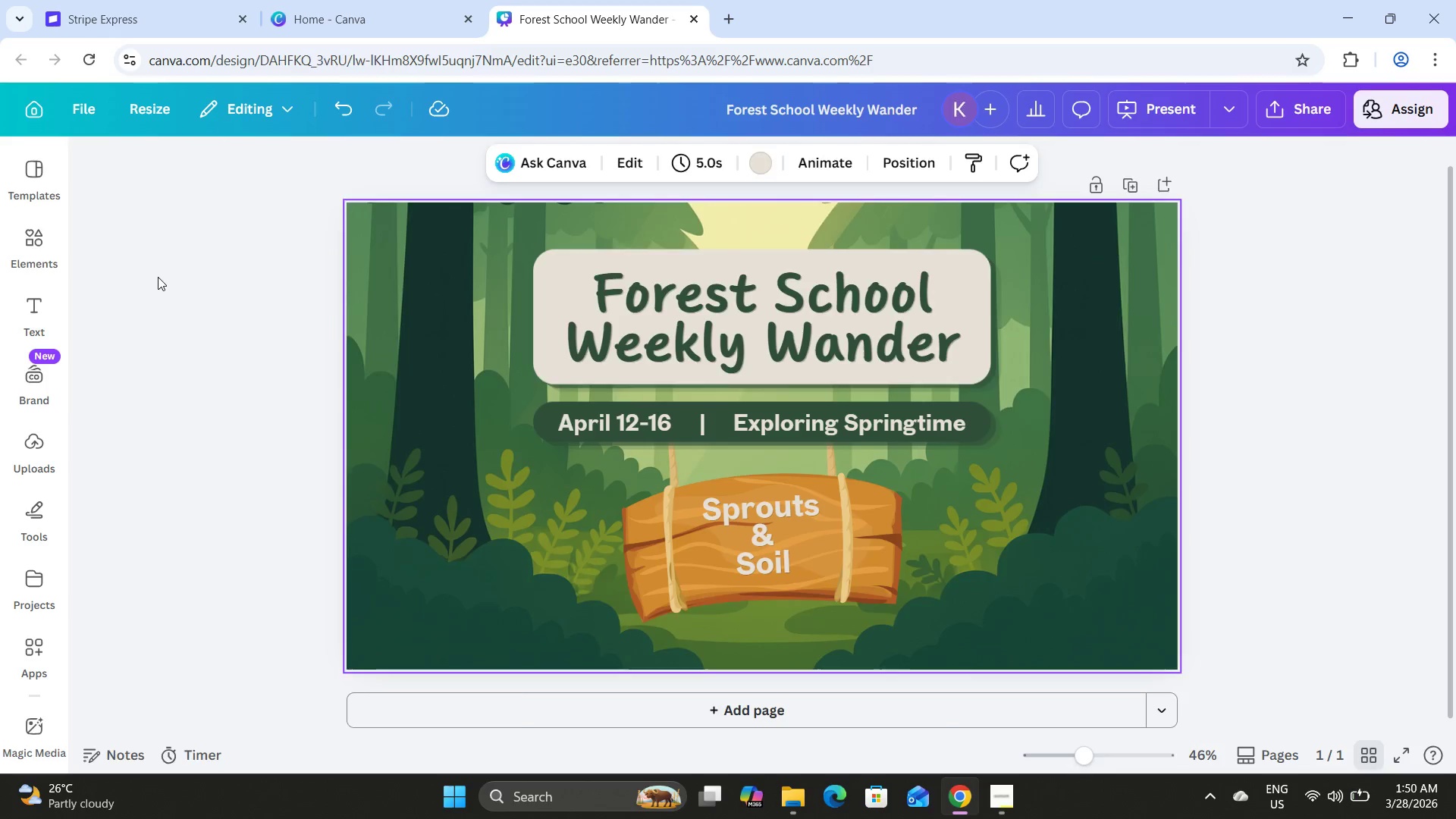 
triple_click([158, 277])
 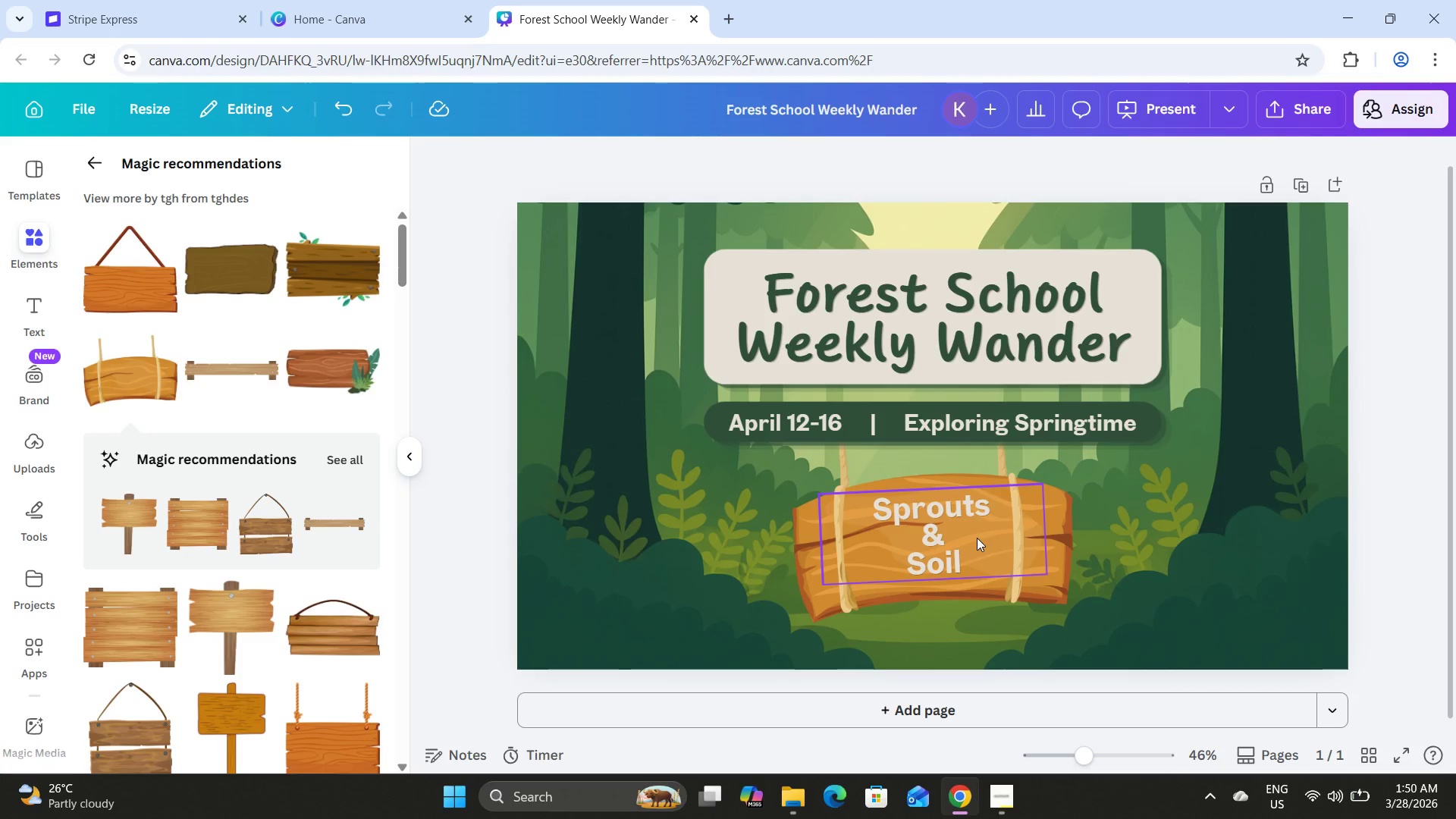 
left_click([954, 531])
 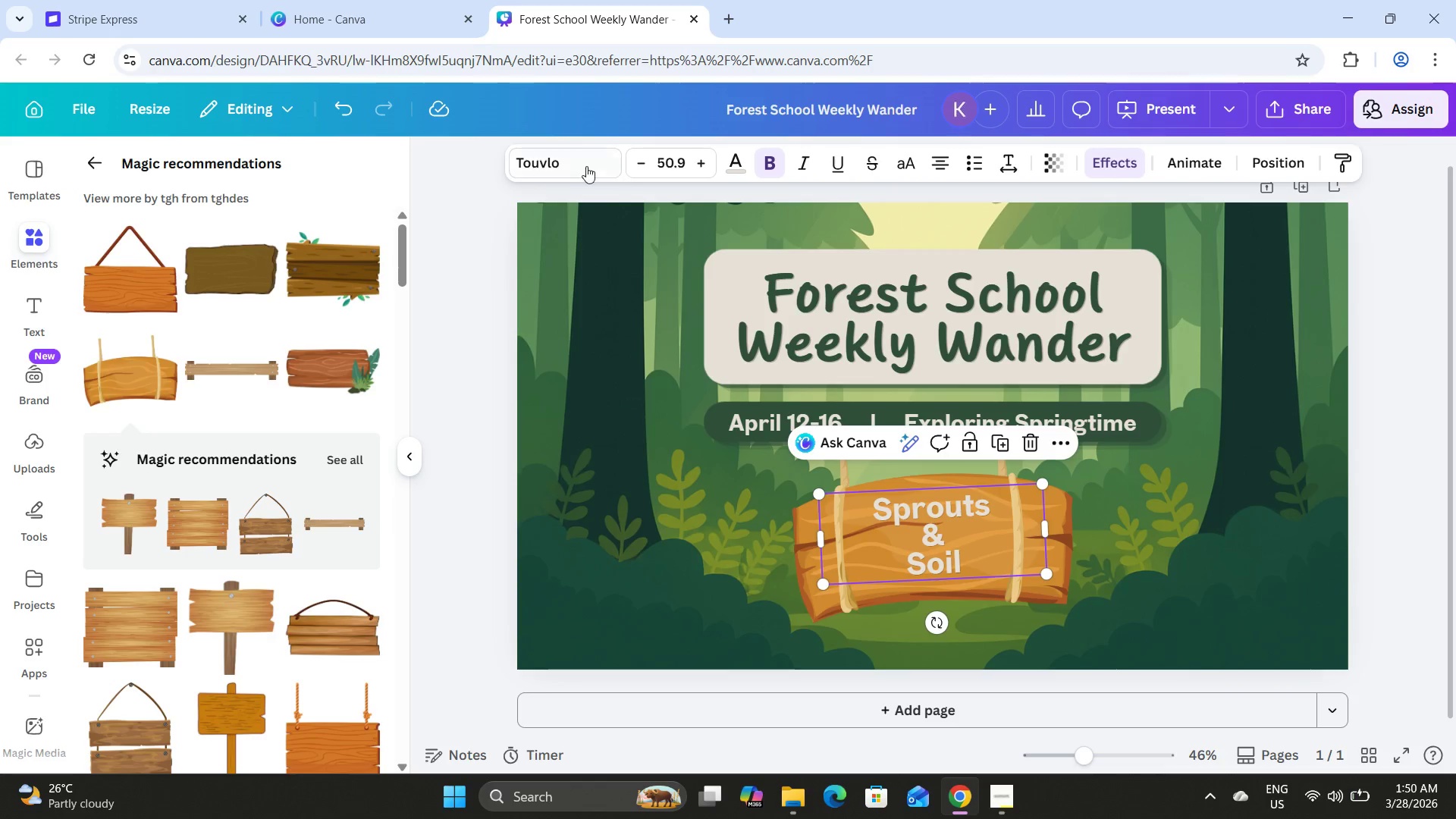 
left_click([574, 164])
 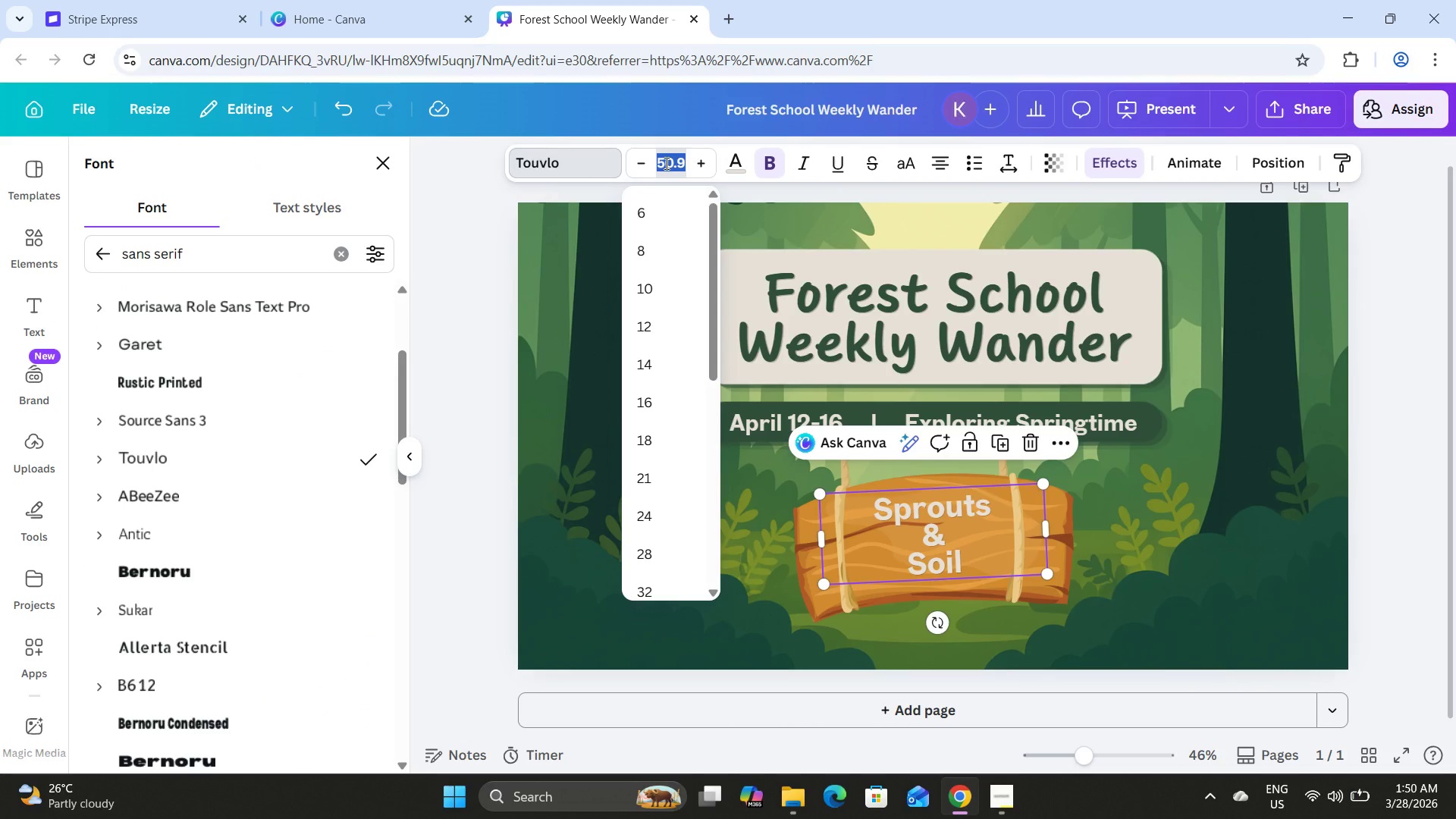 
key(Numpad5)
 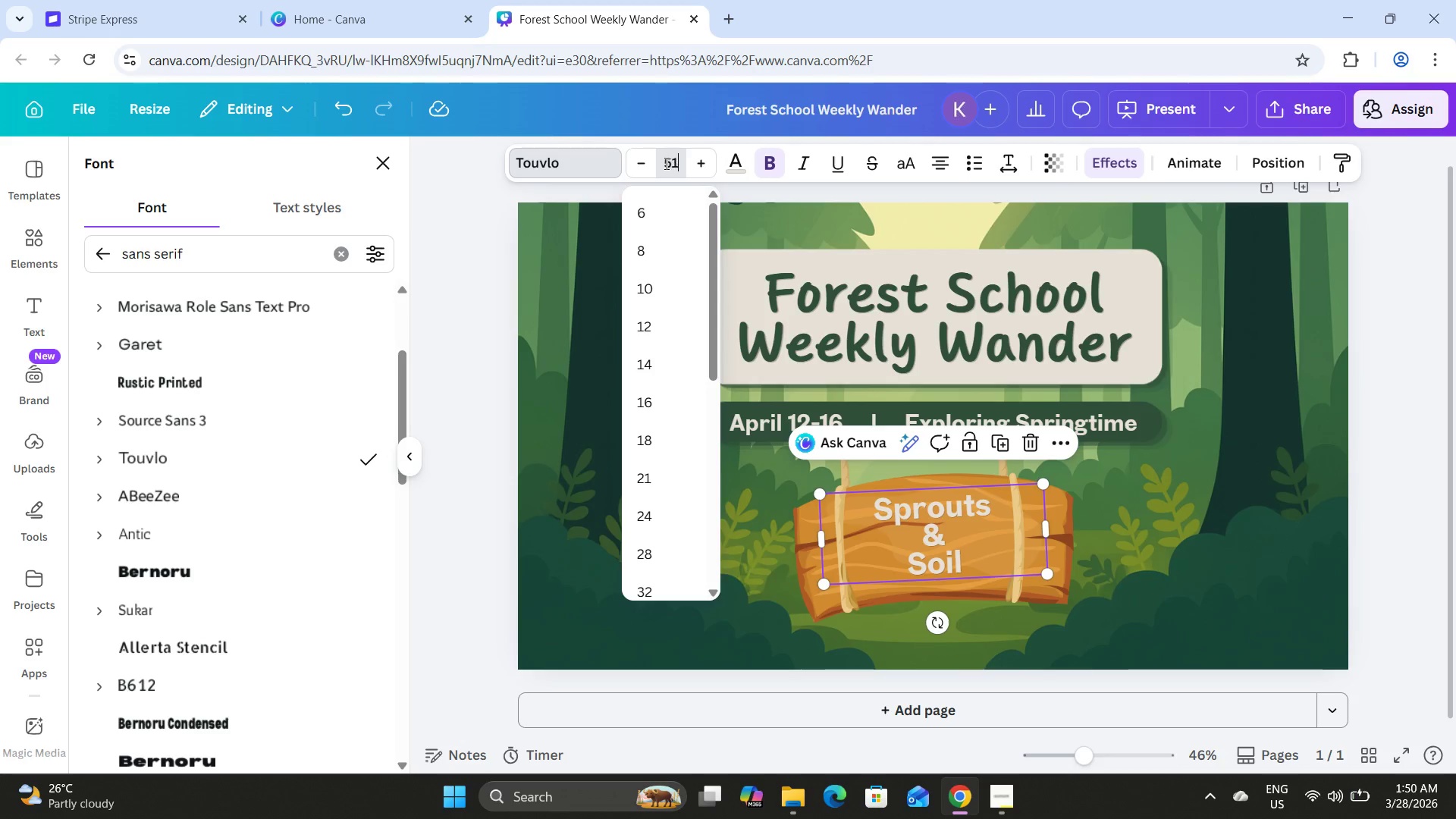 
key(Numpad1)
 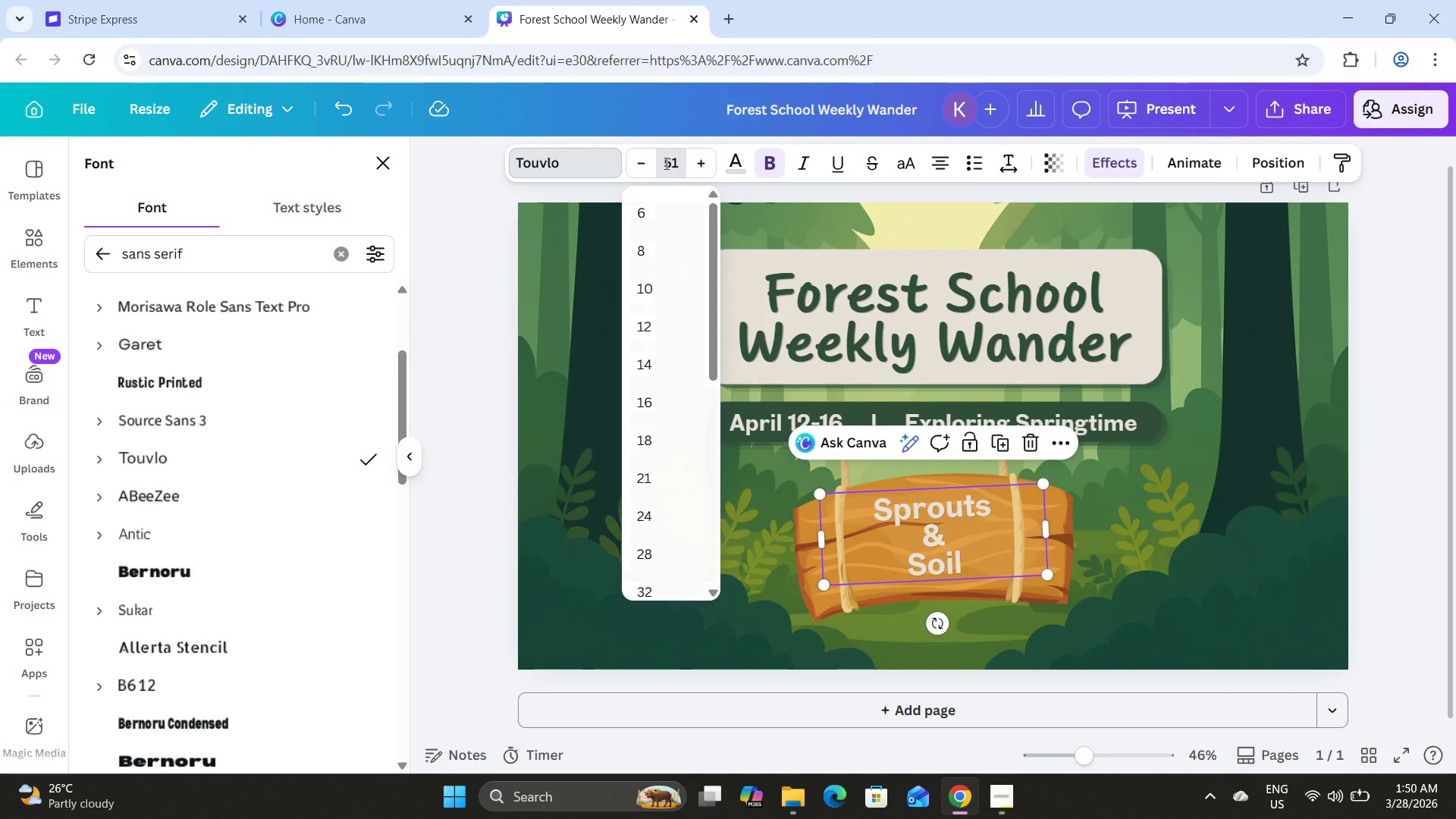 
key(NumpadEnter)
 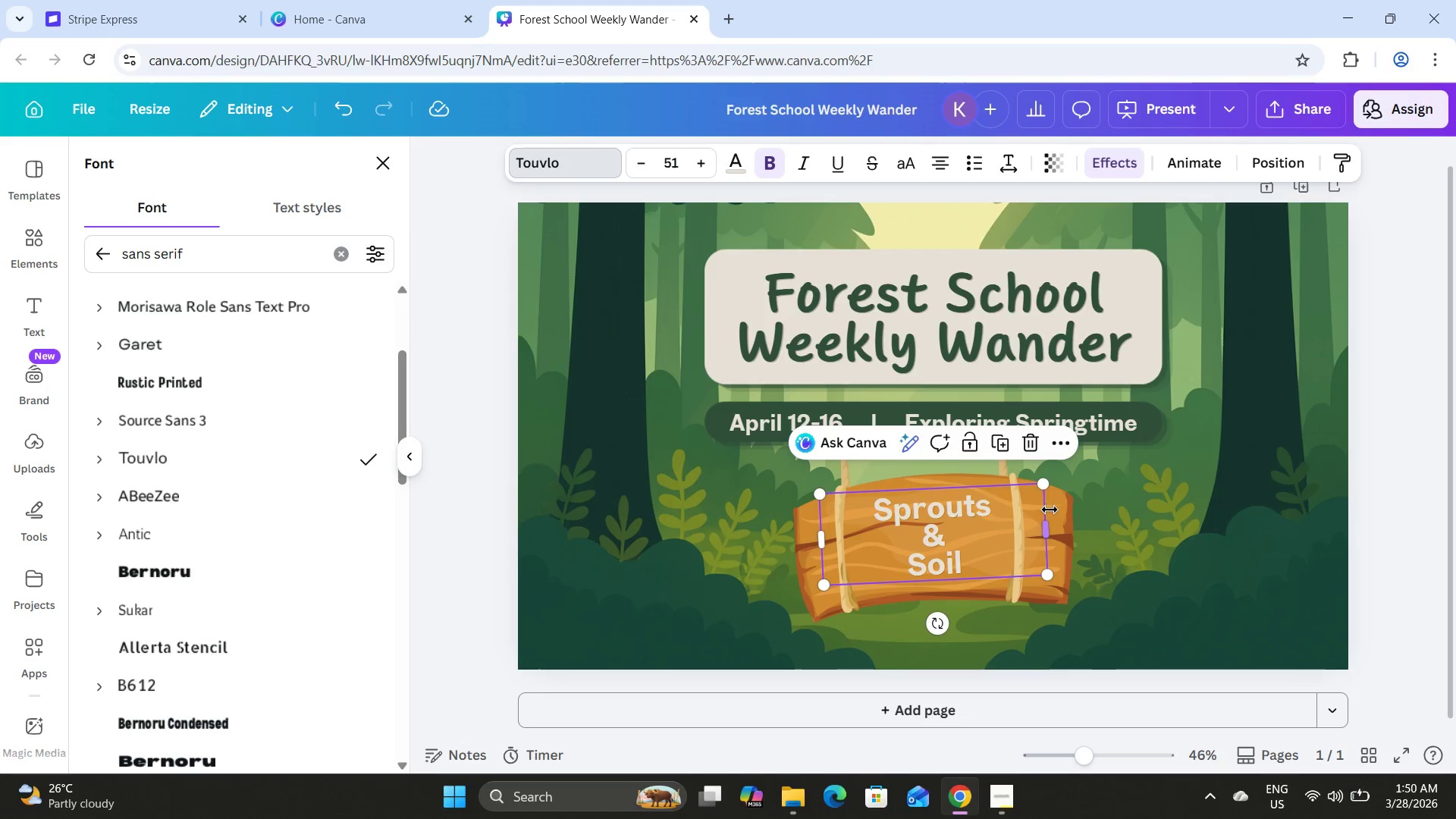 
left_click_drag(start_coordinate=[1049, 523], to_coordinate=[943, 529])
 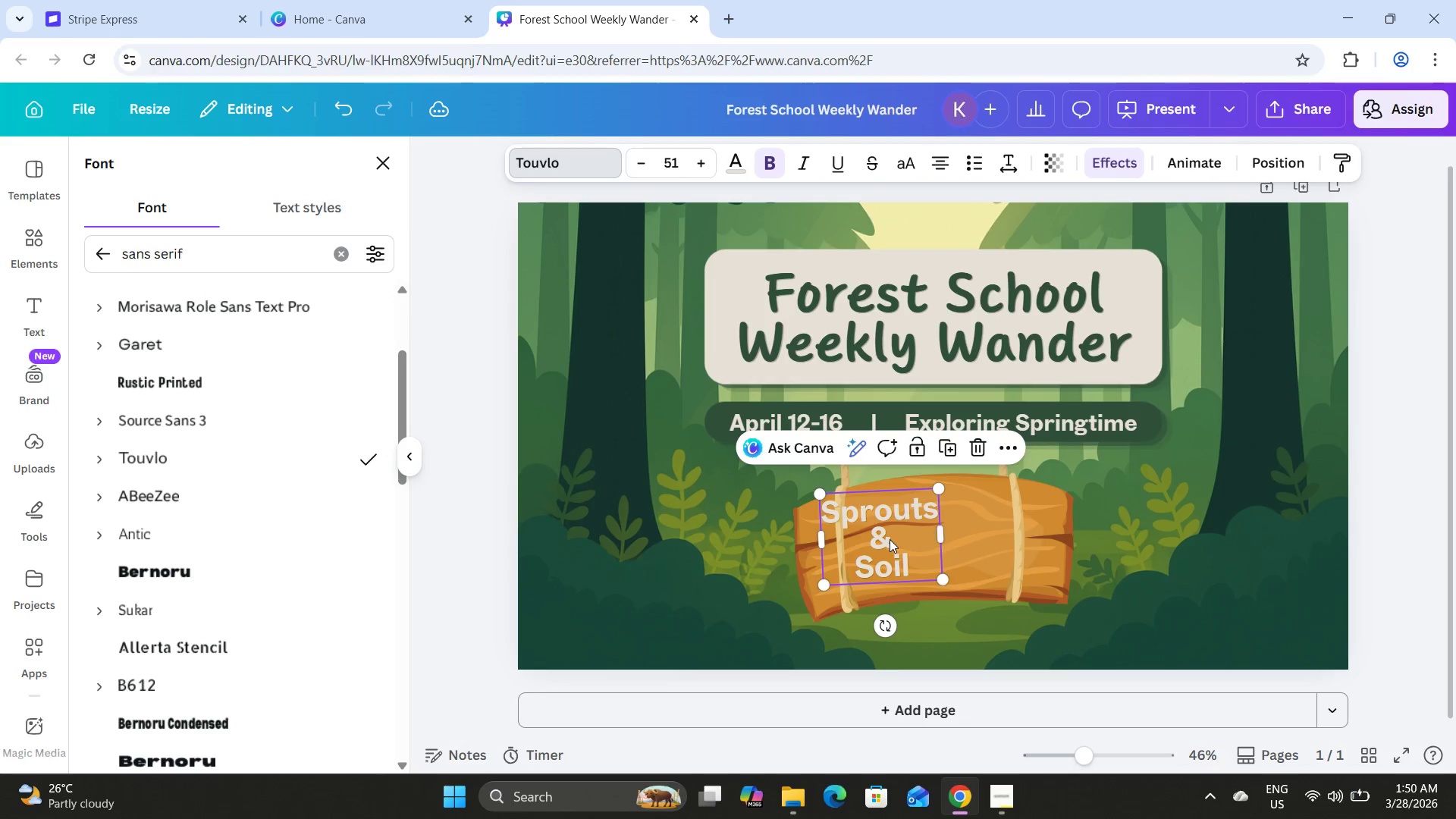 
left_click_drag(start_coordinate=[890, 539], to_coordinate=[943, 535])
 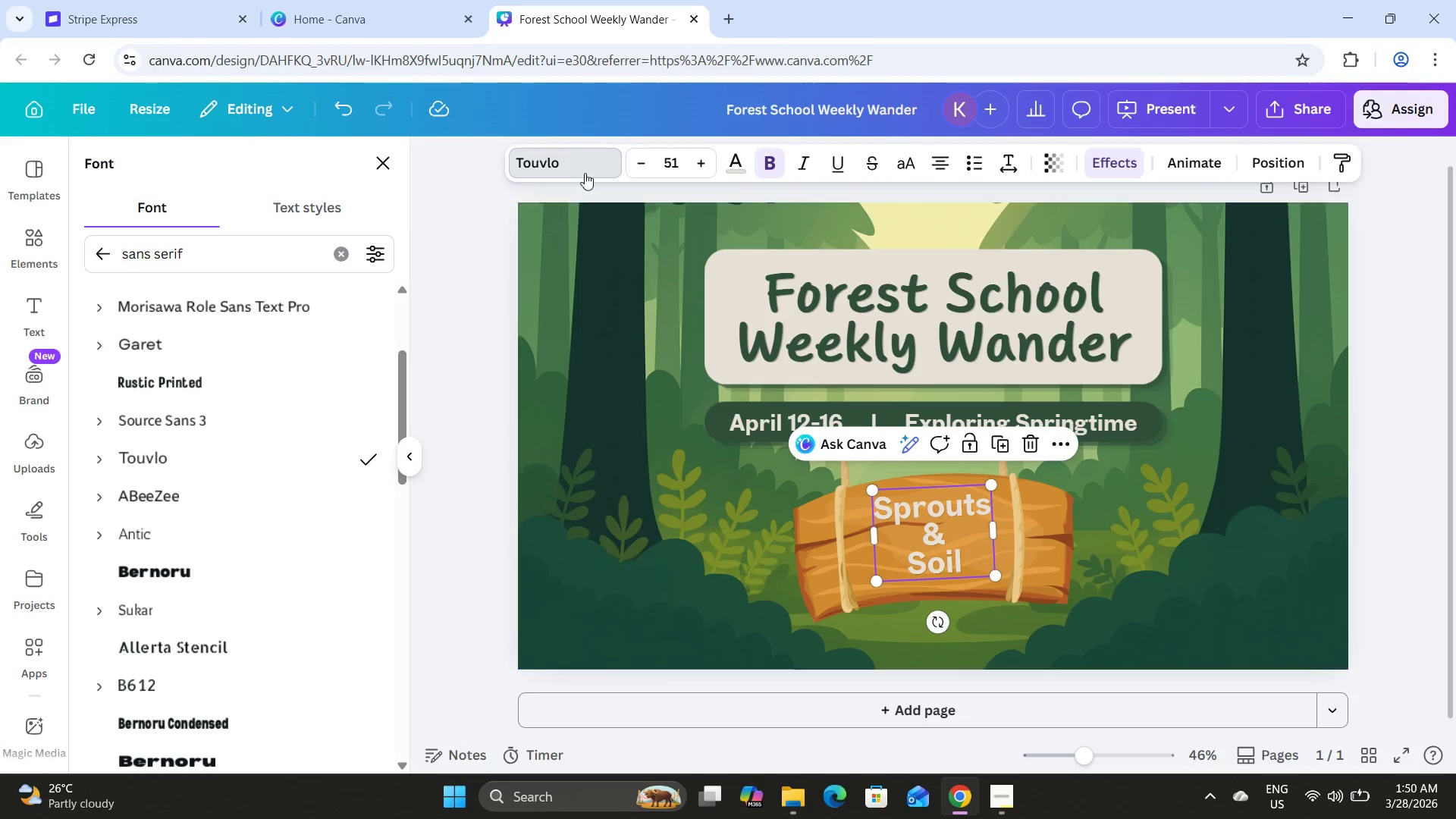 
left_click([569, 156])
 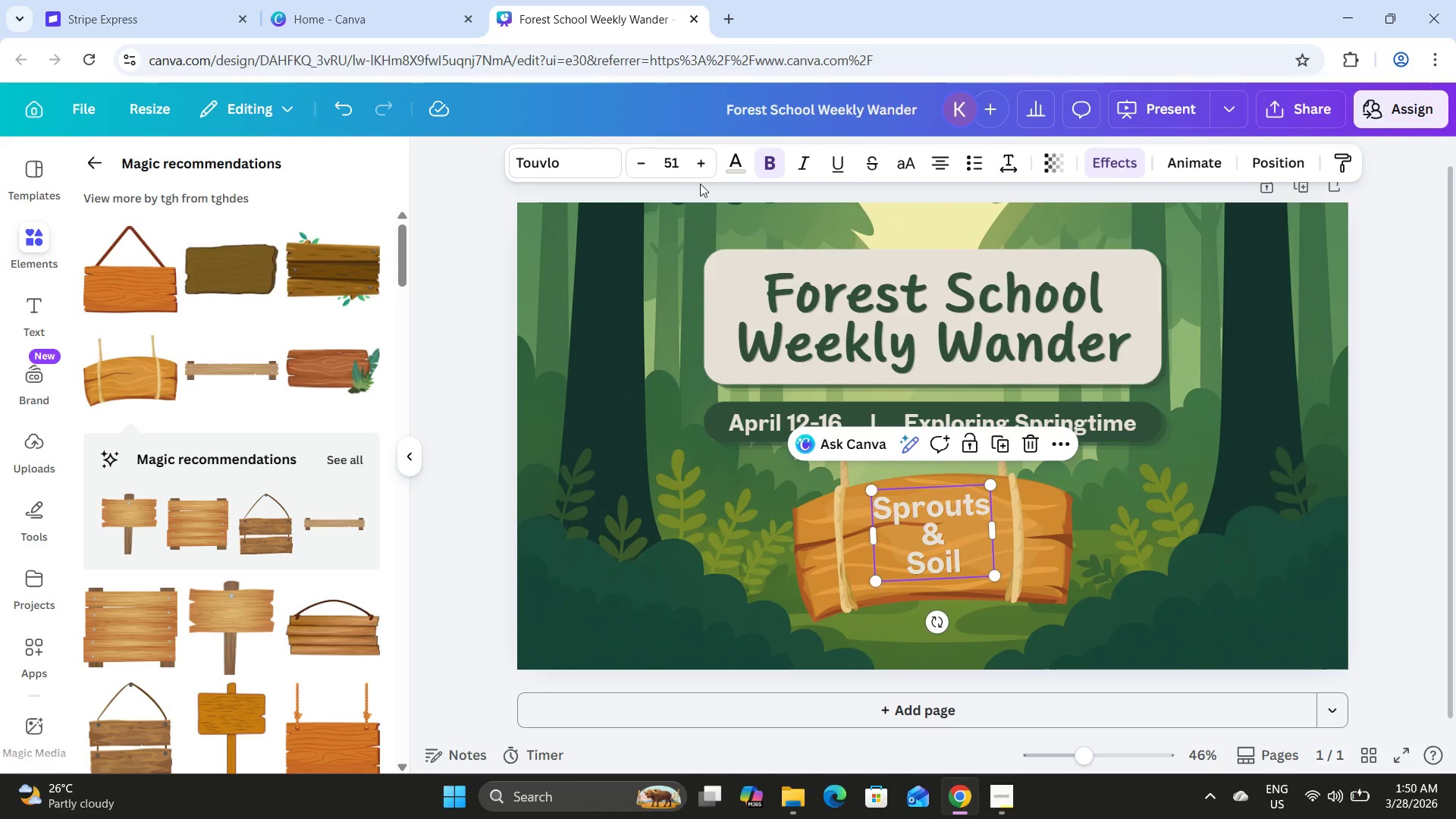 
left_click([565, 162])
 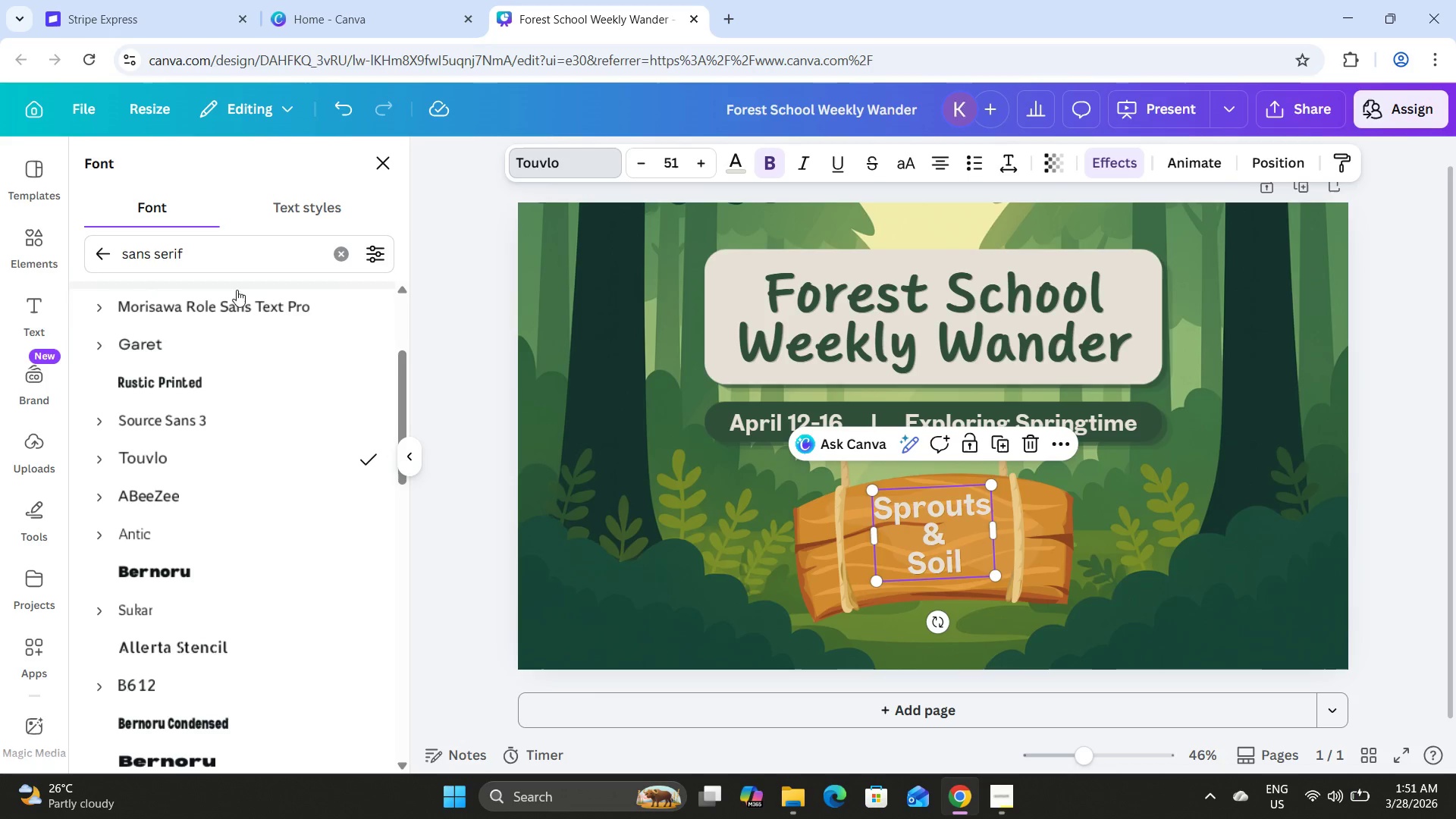 
scroll: coordinate [237, 341], scroll_direction: down, amount: 5.0
 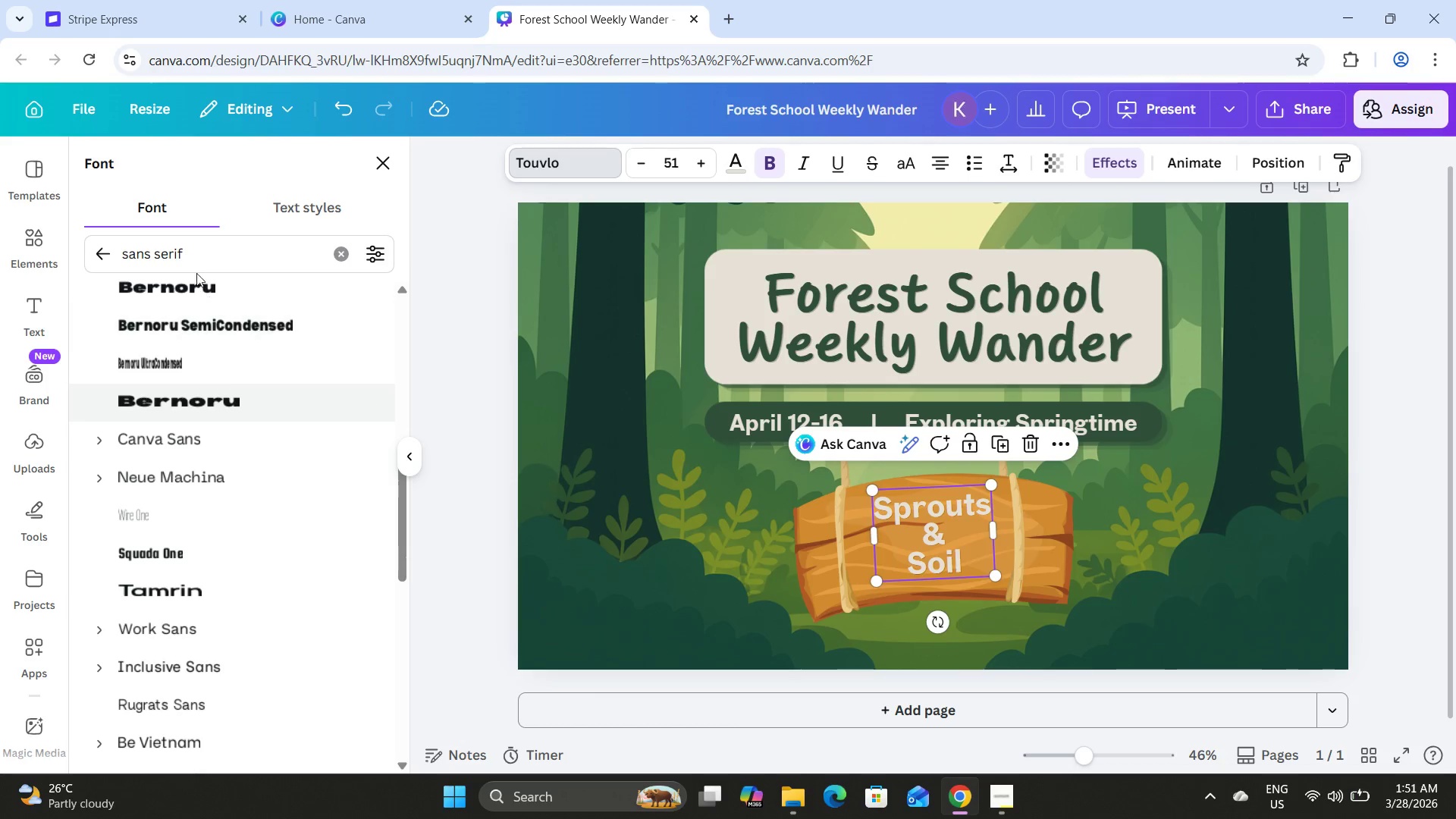 
left_click_drag(start_coordinate=[209, 250], to_coordinate=[63, 251])
 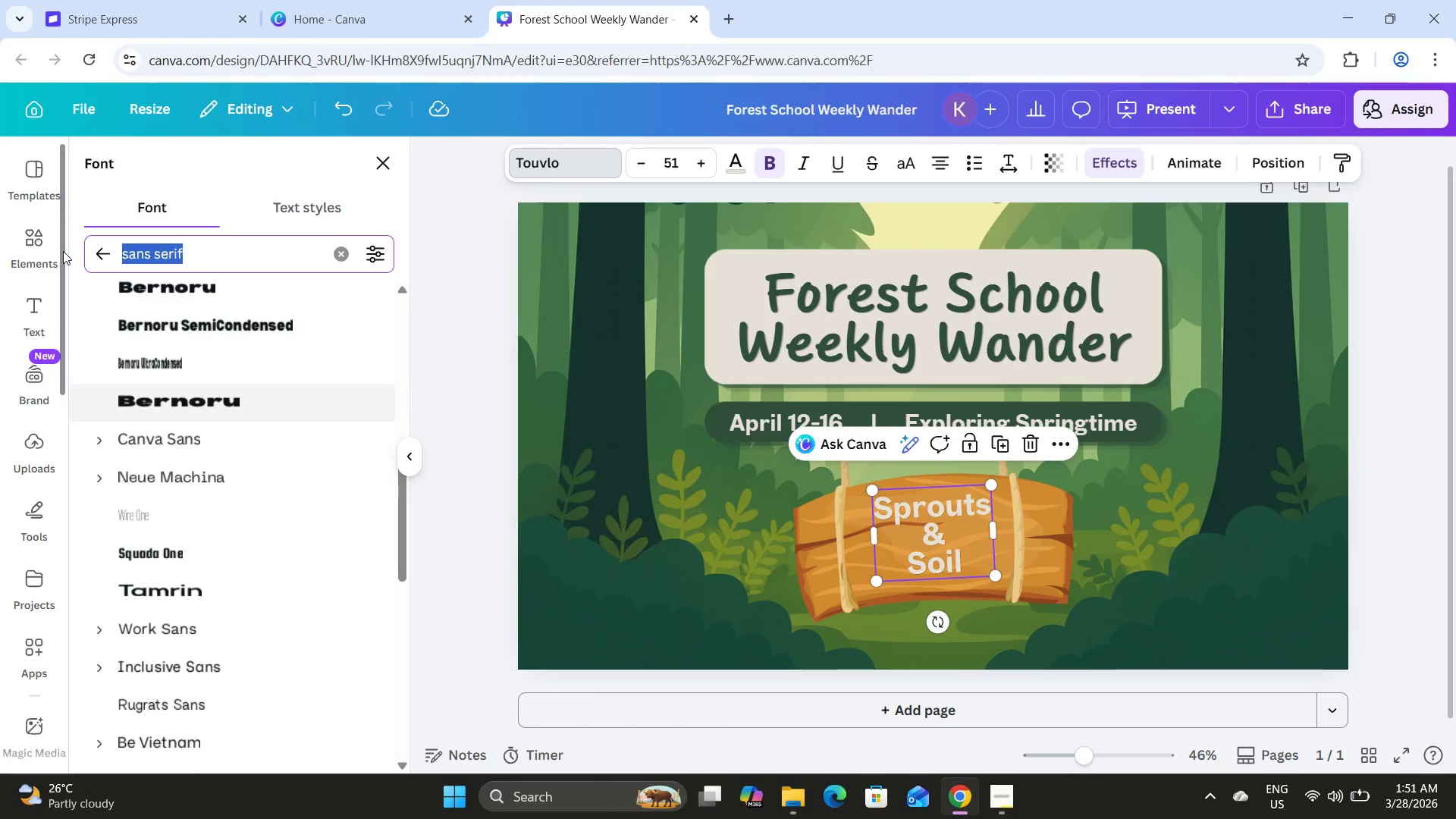 
type(hand)
 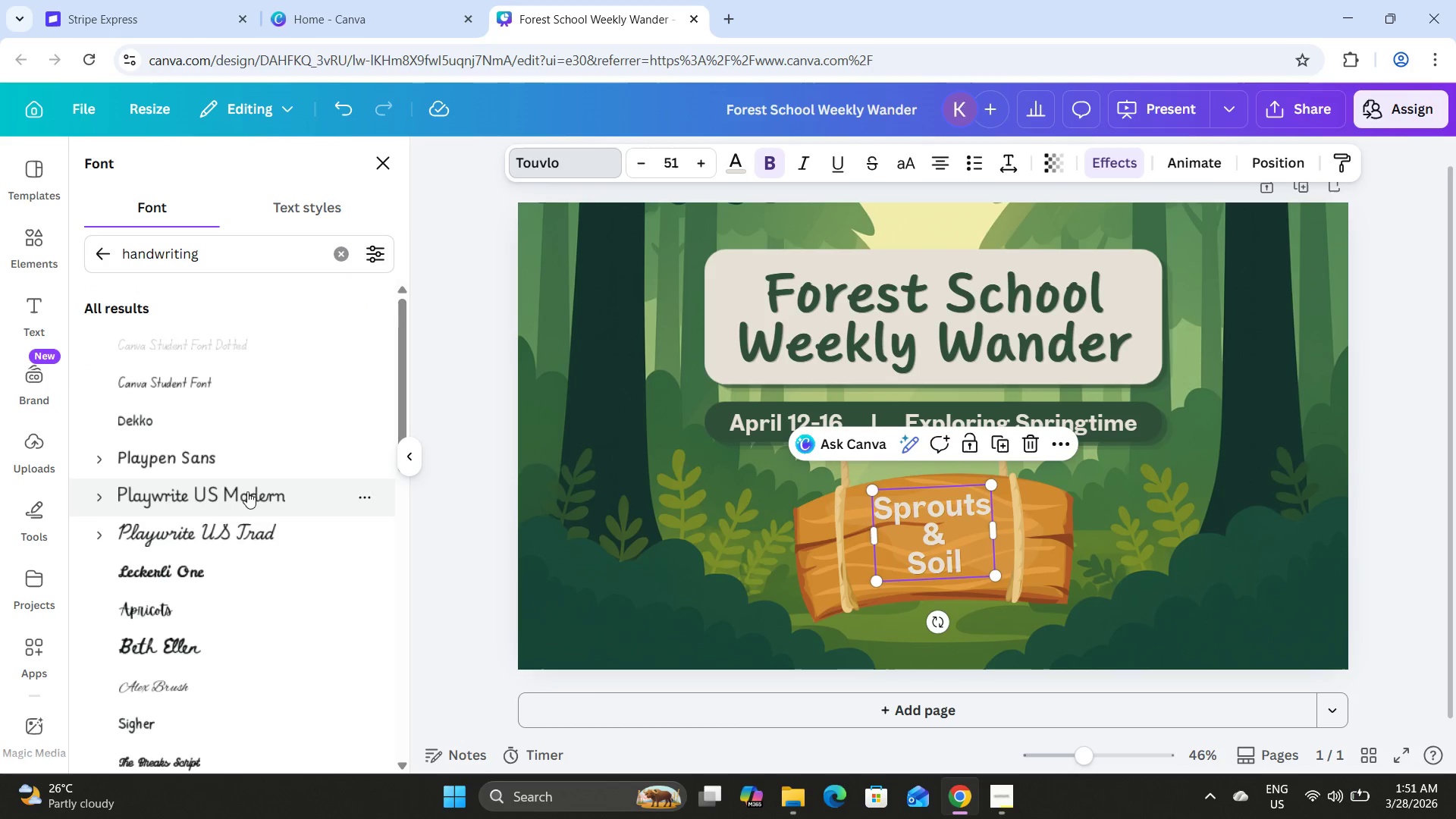 
scroll: coordinate [243, 441], scroll_direction: down, amount: 1.0
 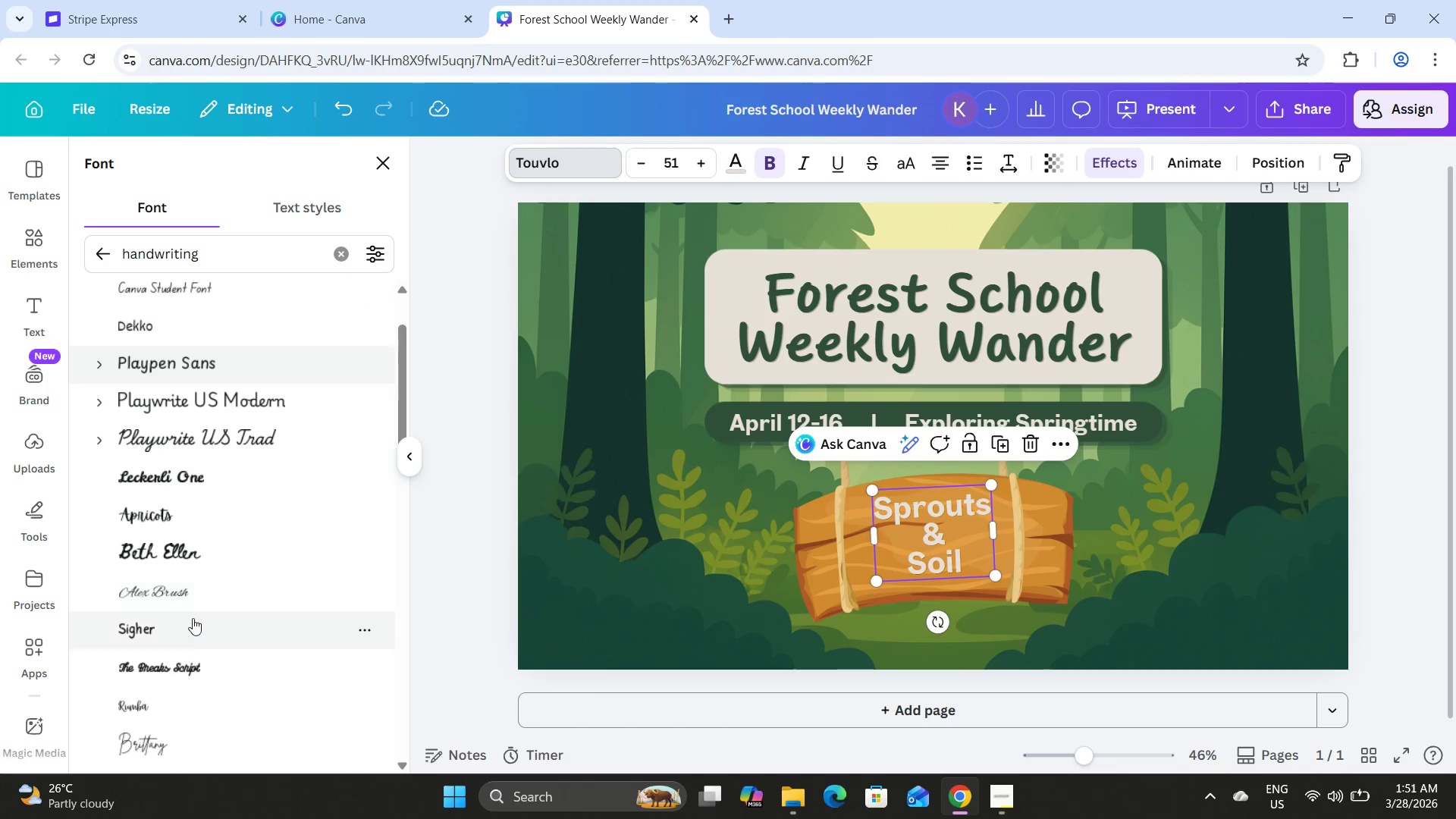 
left_click([190, 626])
 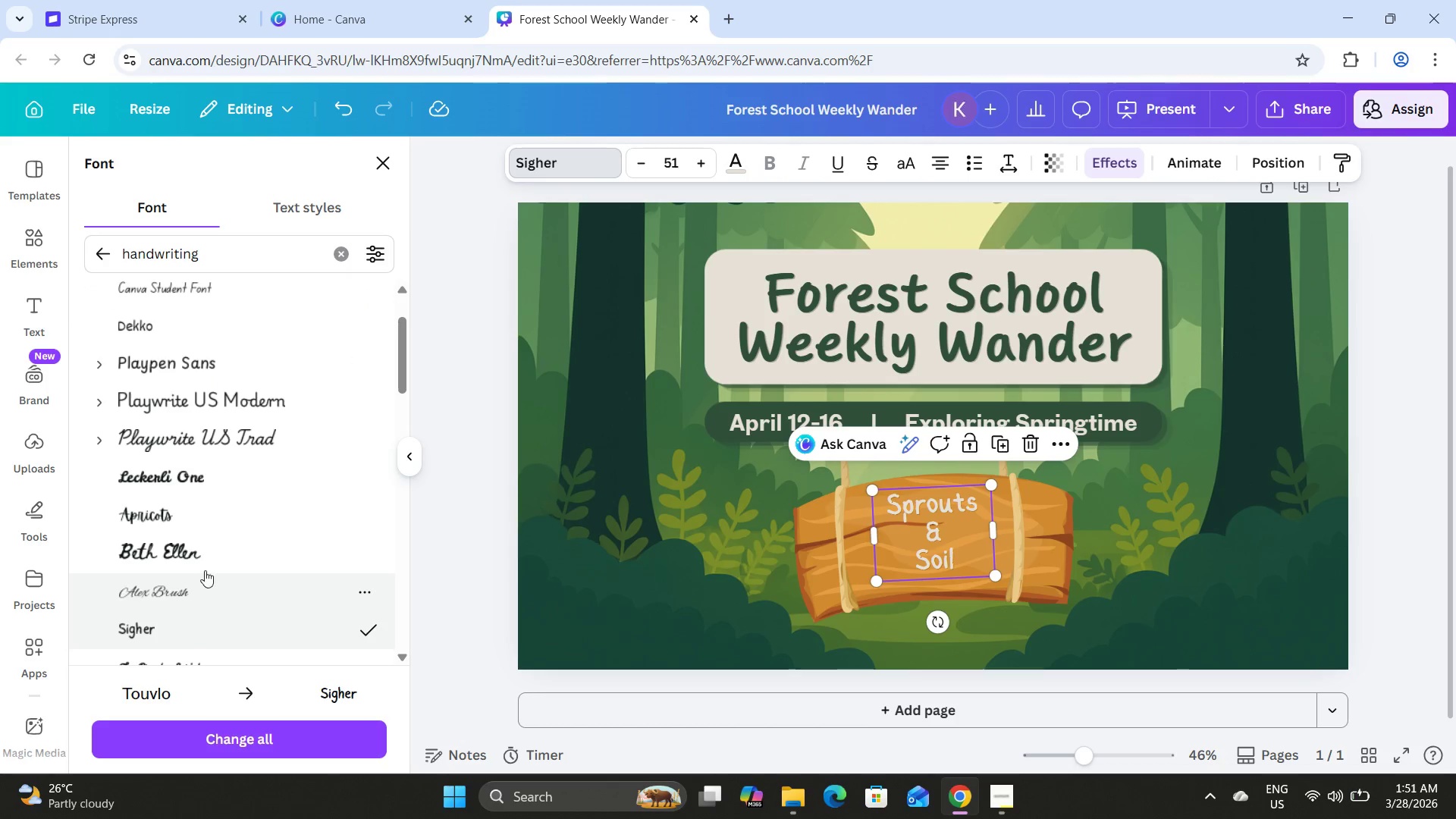 
scroll: coordinate [268, 515], scroll_direction: down, amount: 2.0
 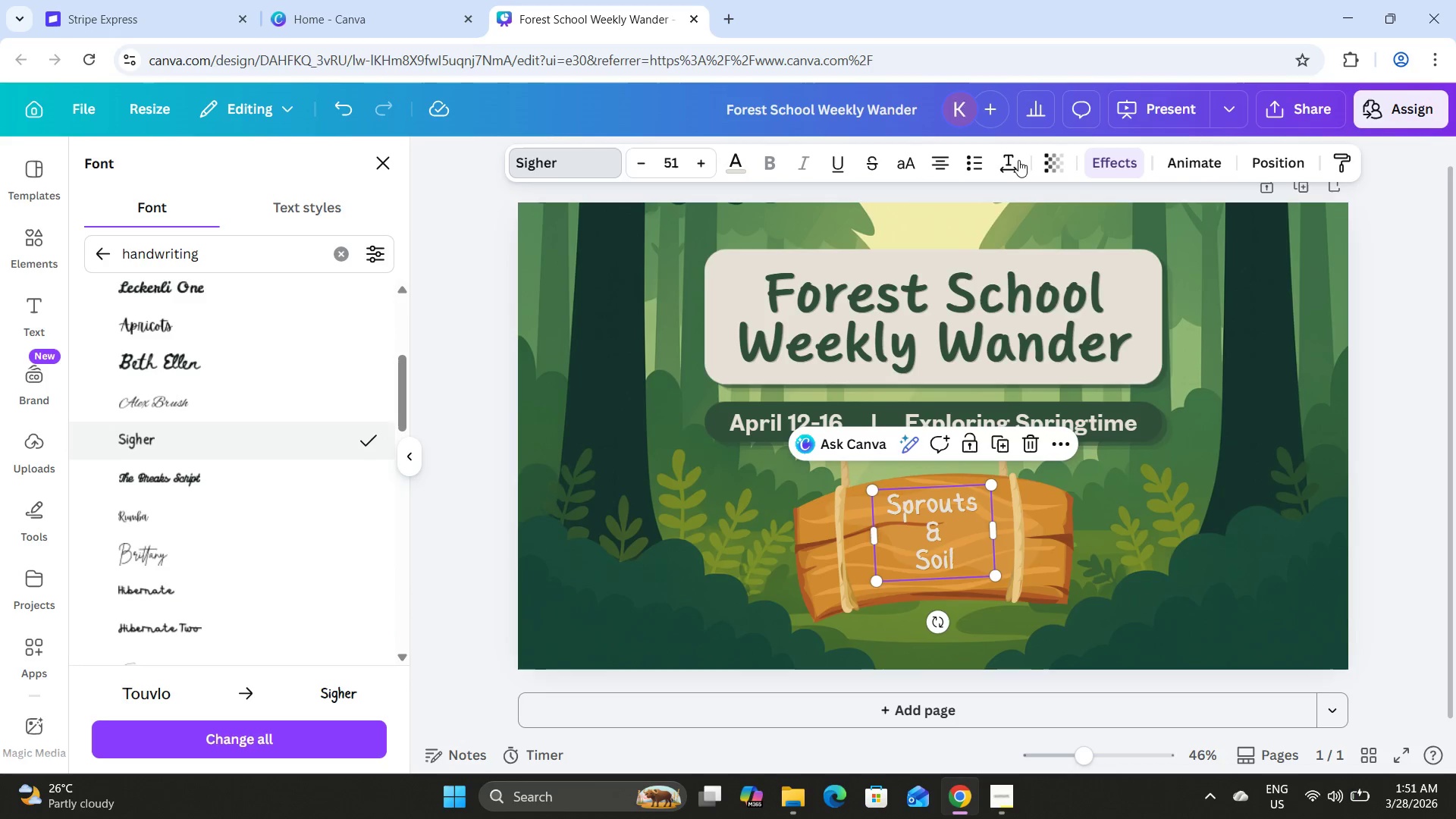 
left_click_drag(start_coordinate=[947, 300], to_coordinate=[935, 295])
 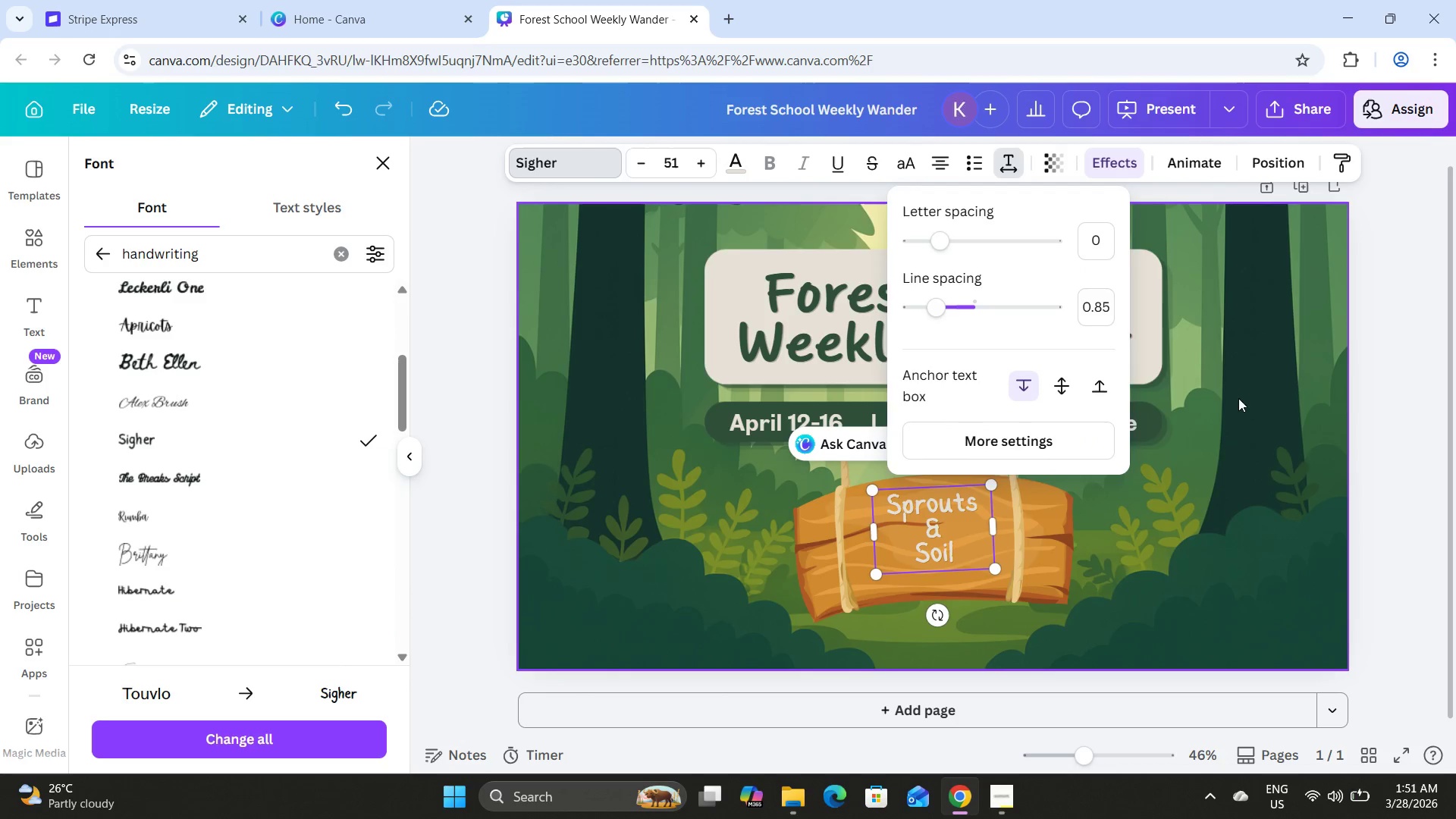 
left_click([1192, 372])
 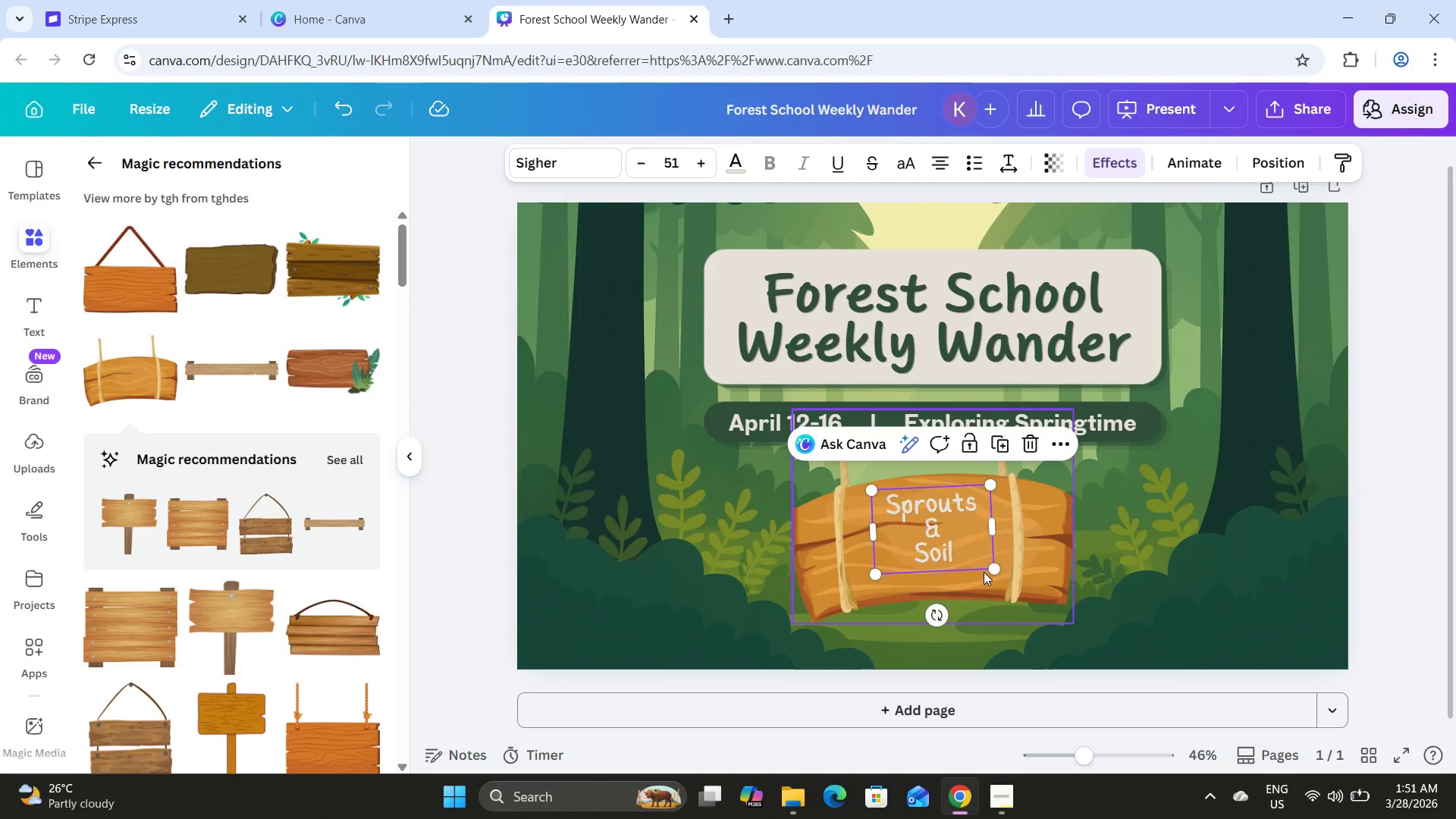 
left_click_drag(start_coordinate=[993, 566], to_coordinate=[1026, 576])
 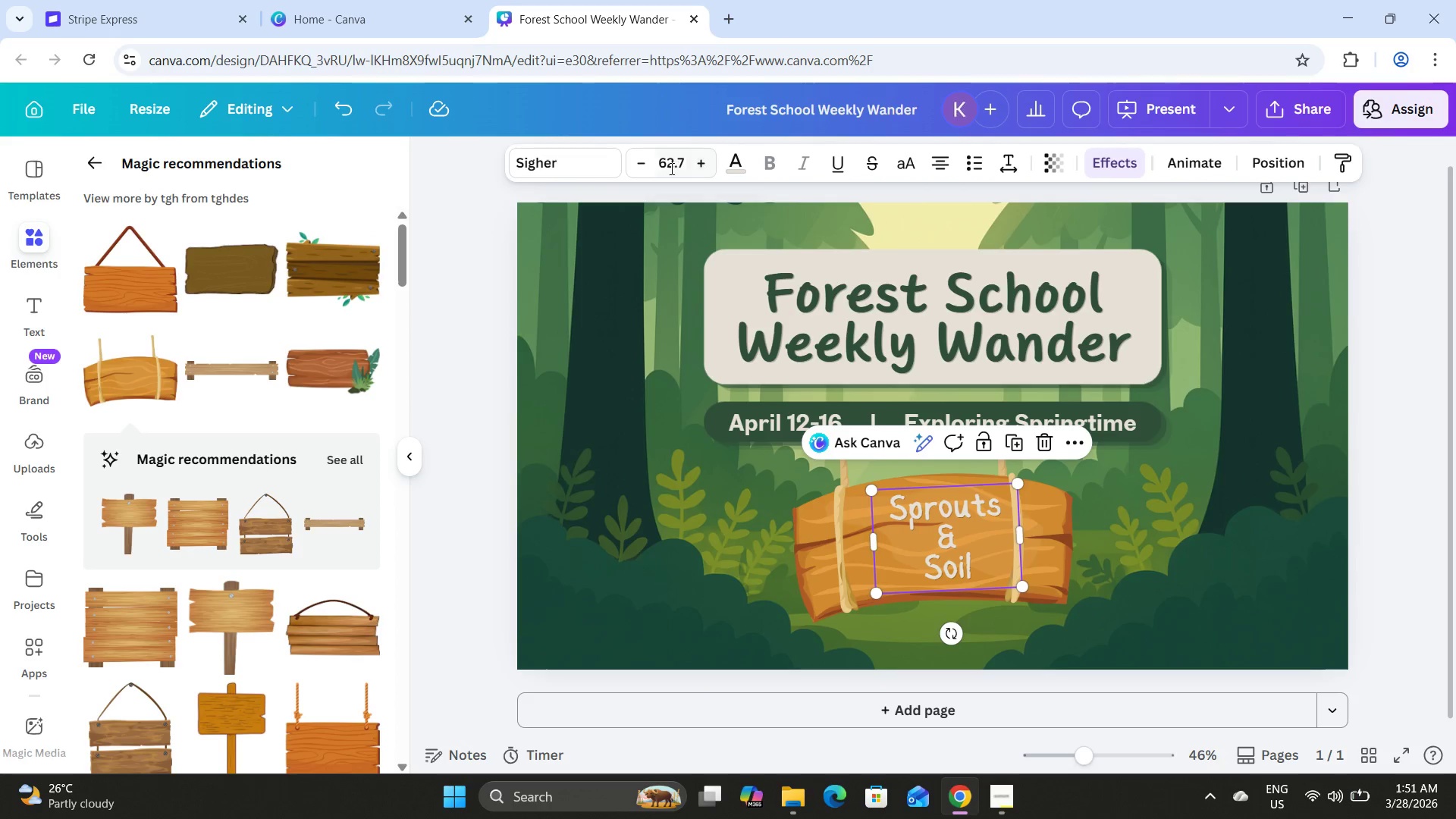 
left_click([670, 168])
 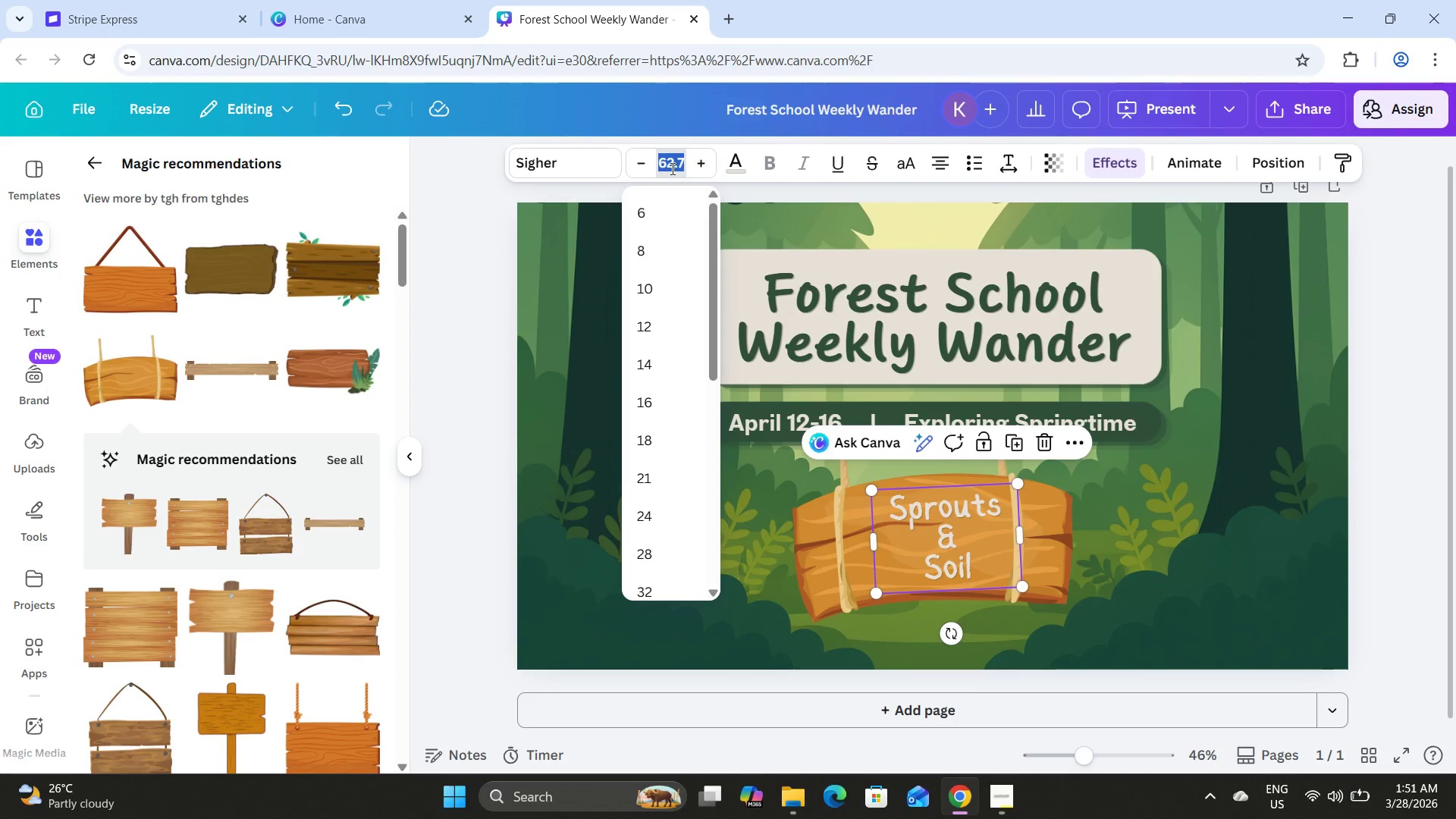 
key(Numpad6)
 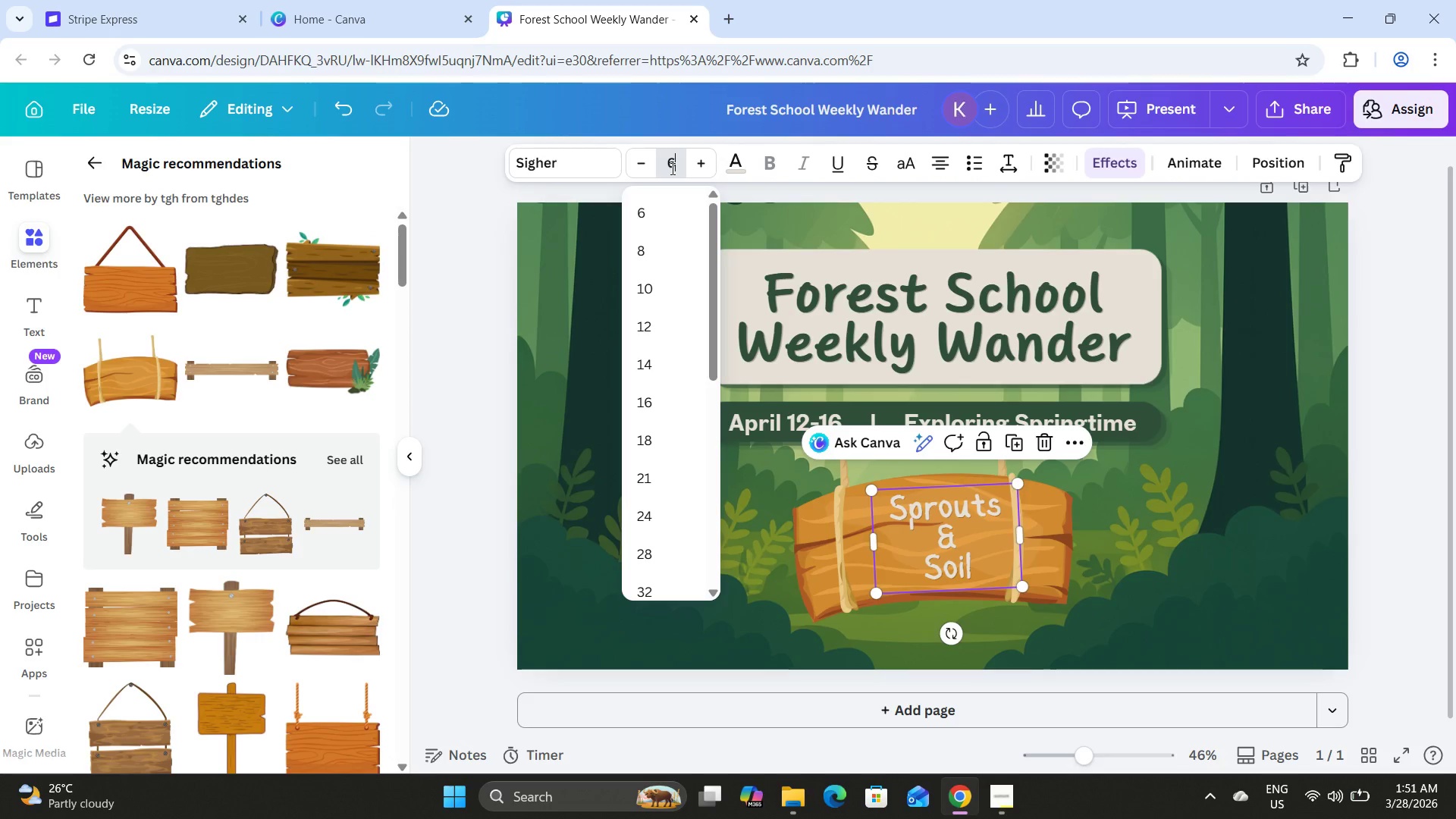 
key(NumpadEnter)
 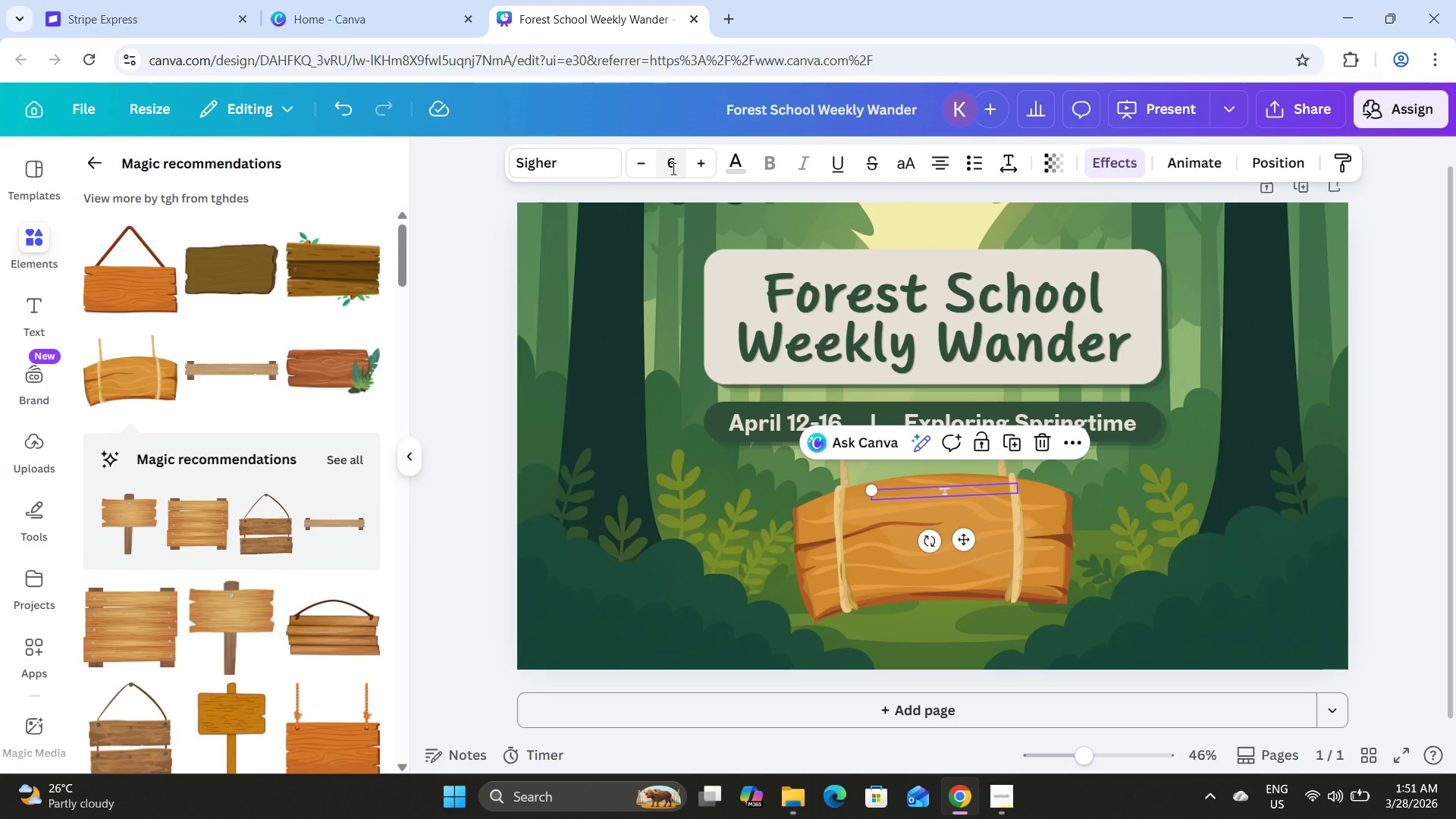 
left_click([672, 168])
 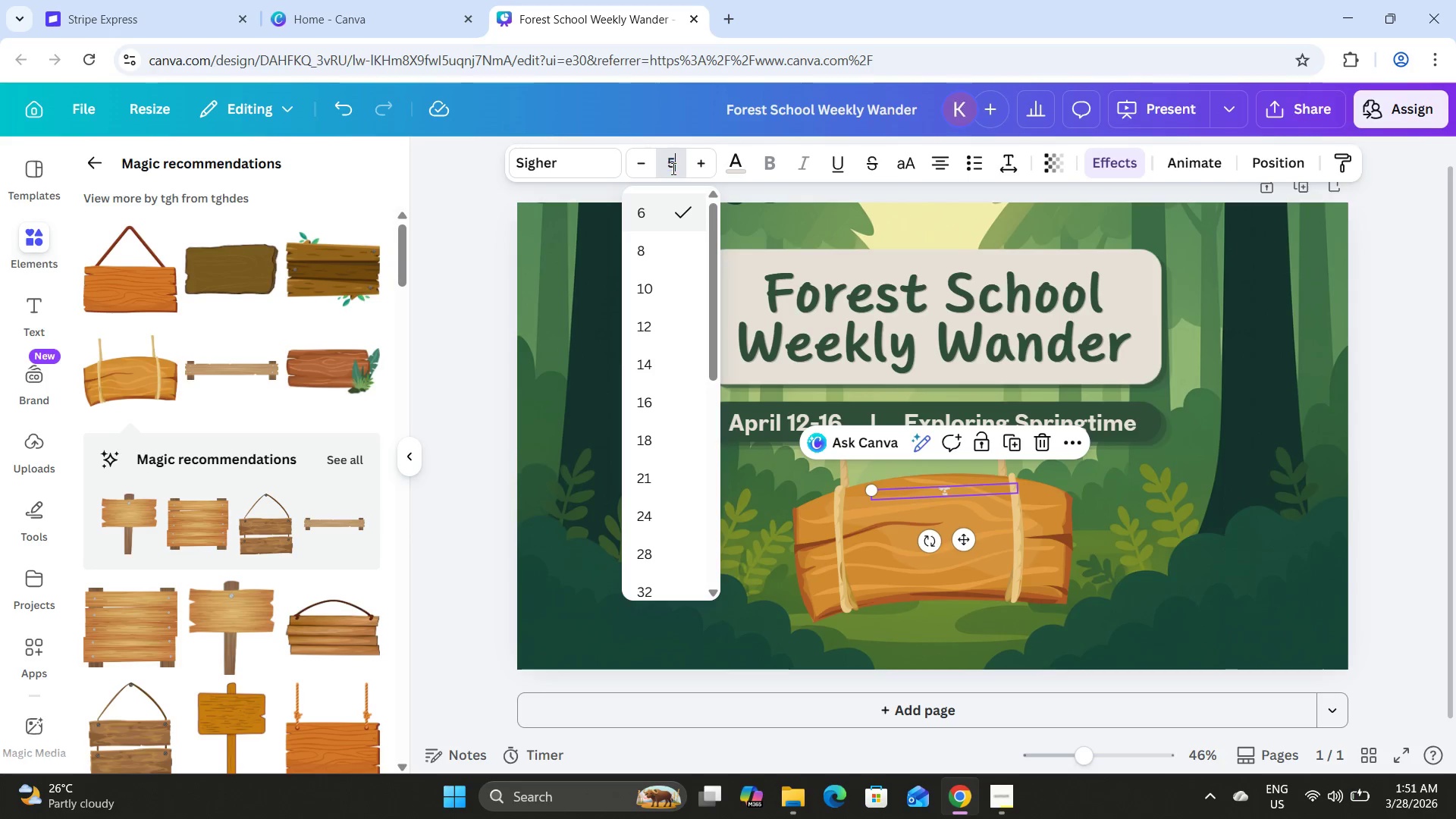 
key(Numpad5)
 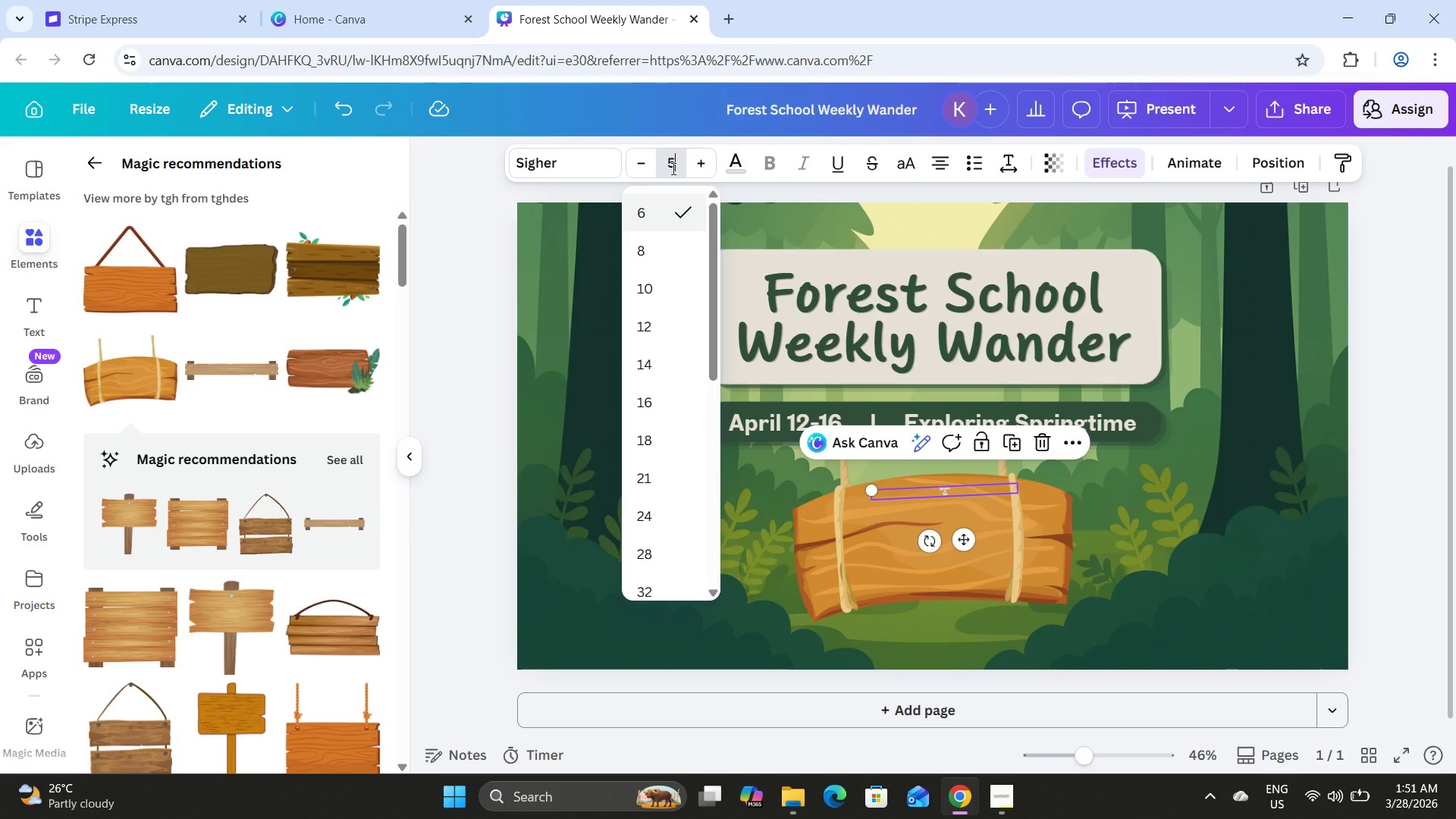 
key(Backspace)
 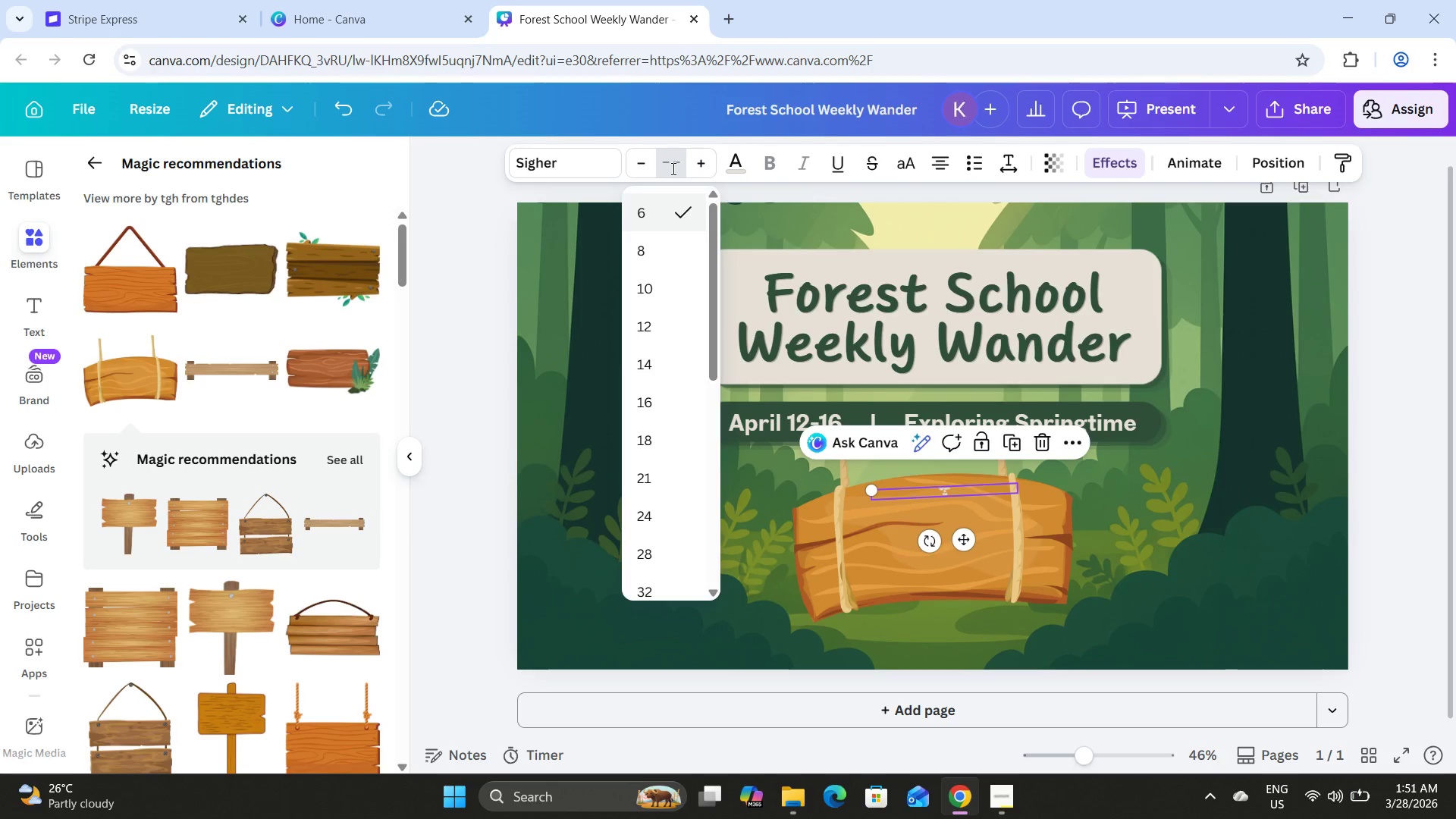 
key(Numpad6)
 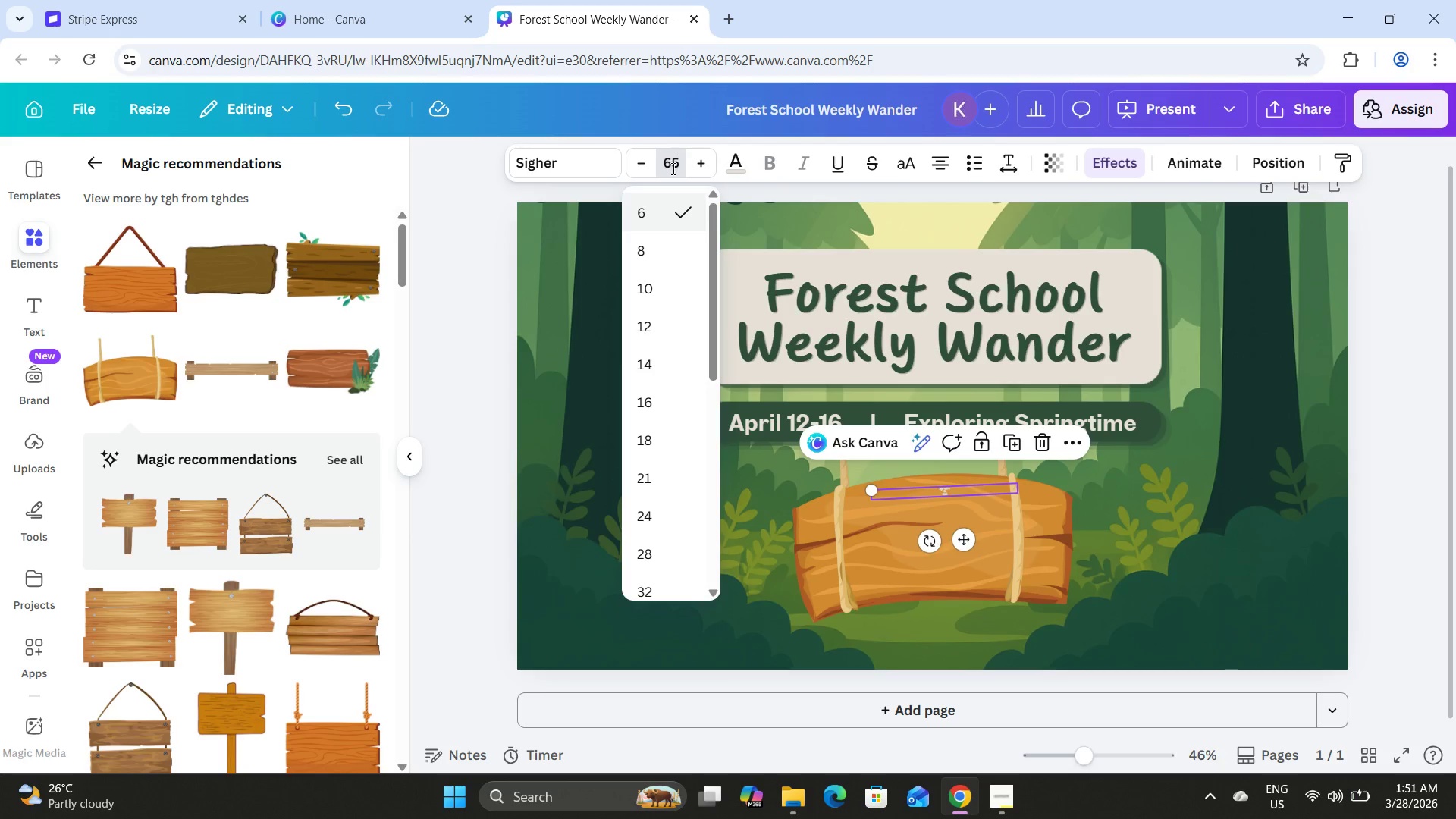 
key(Numpad5)
 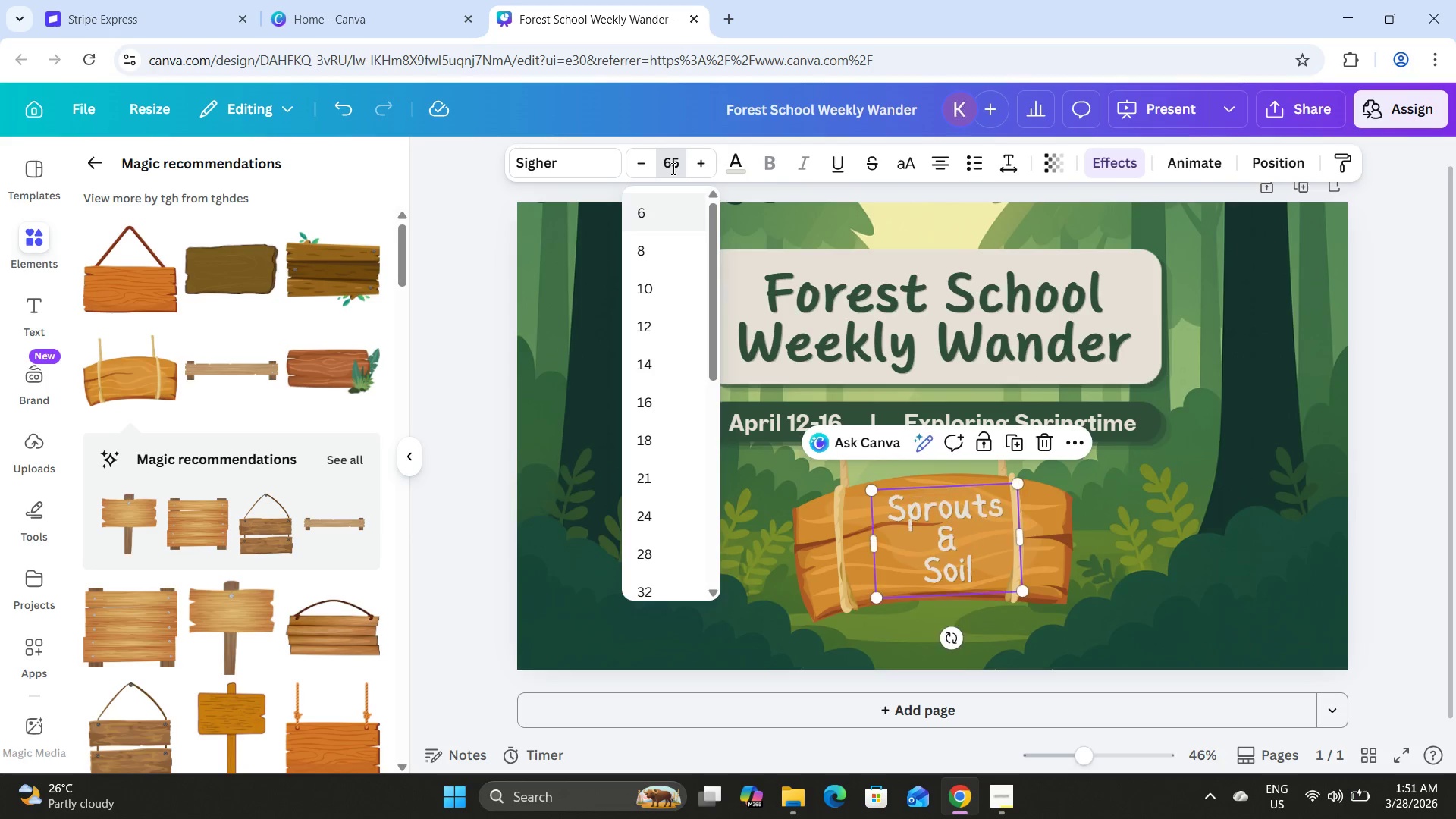 
key(NumpadEnter)
 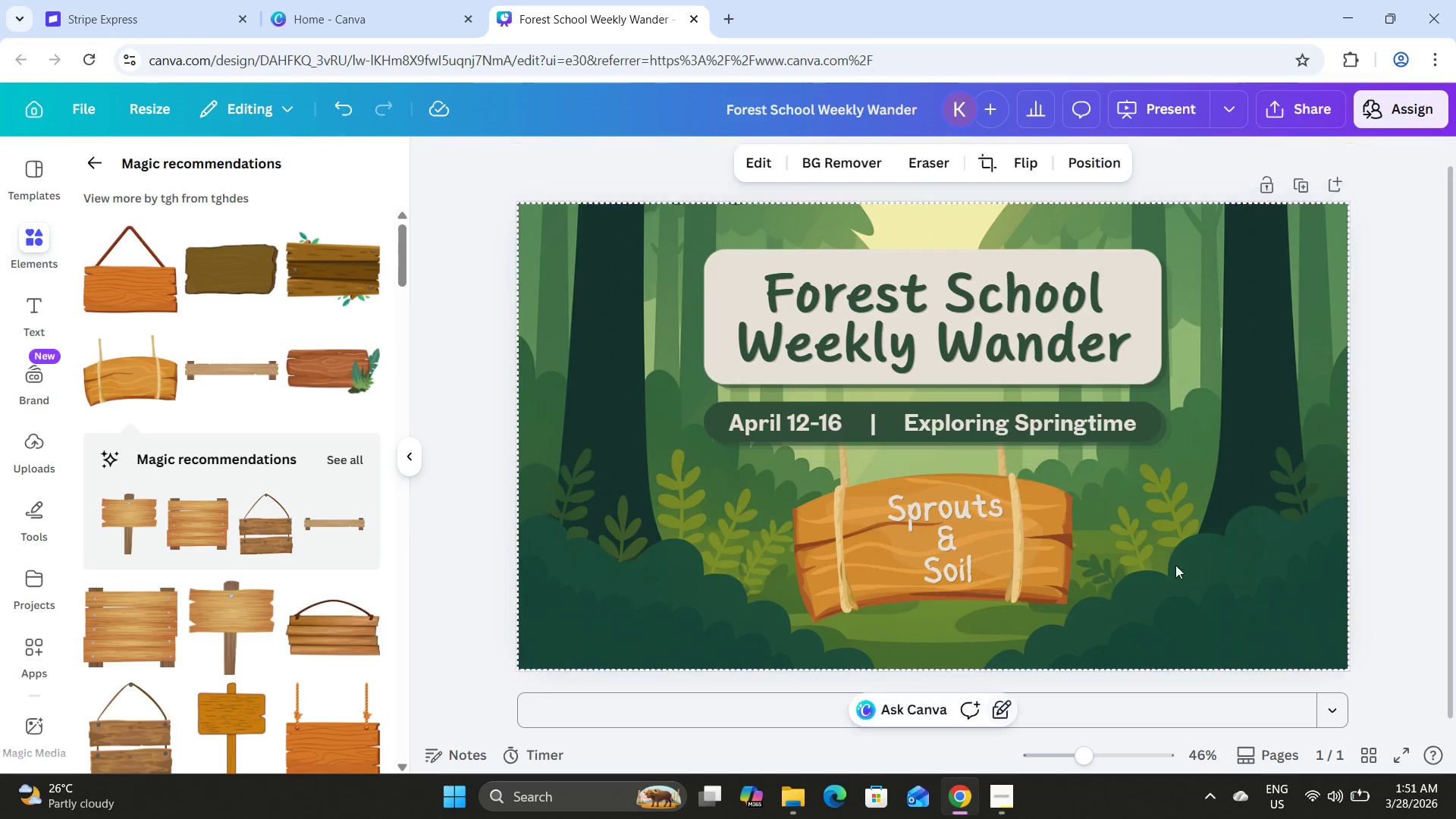 
left_click_drag(start_coordinate=[941, 514], to_coordinate=[929, 511])
 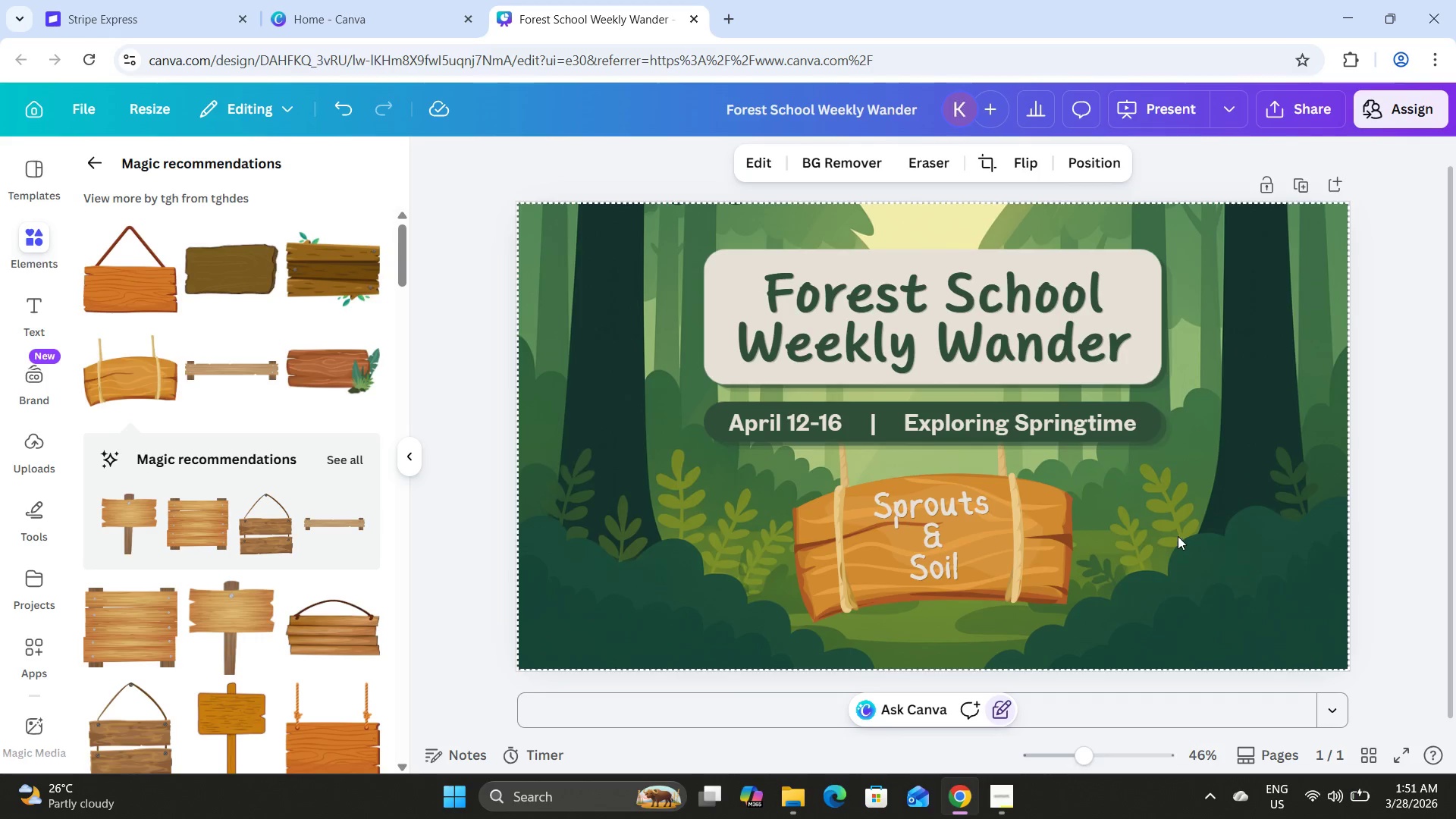 
left_click([930, 503])
 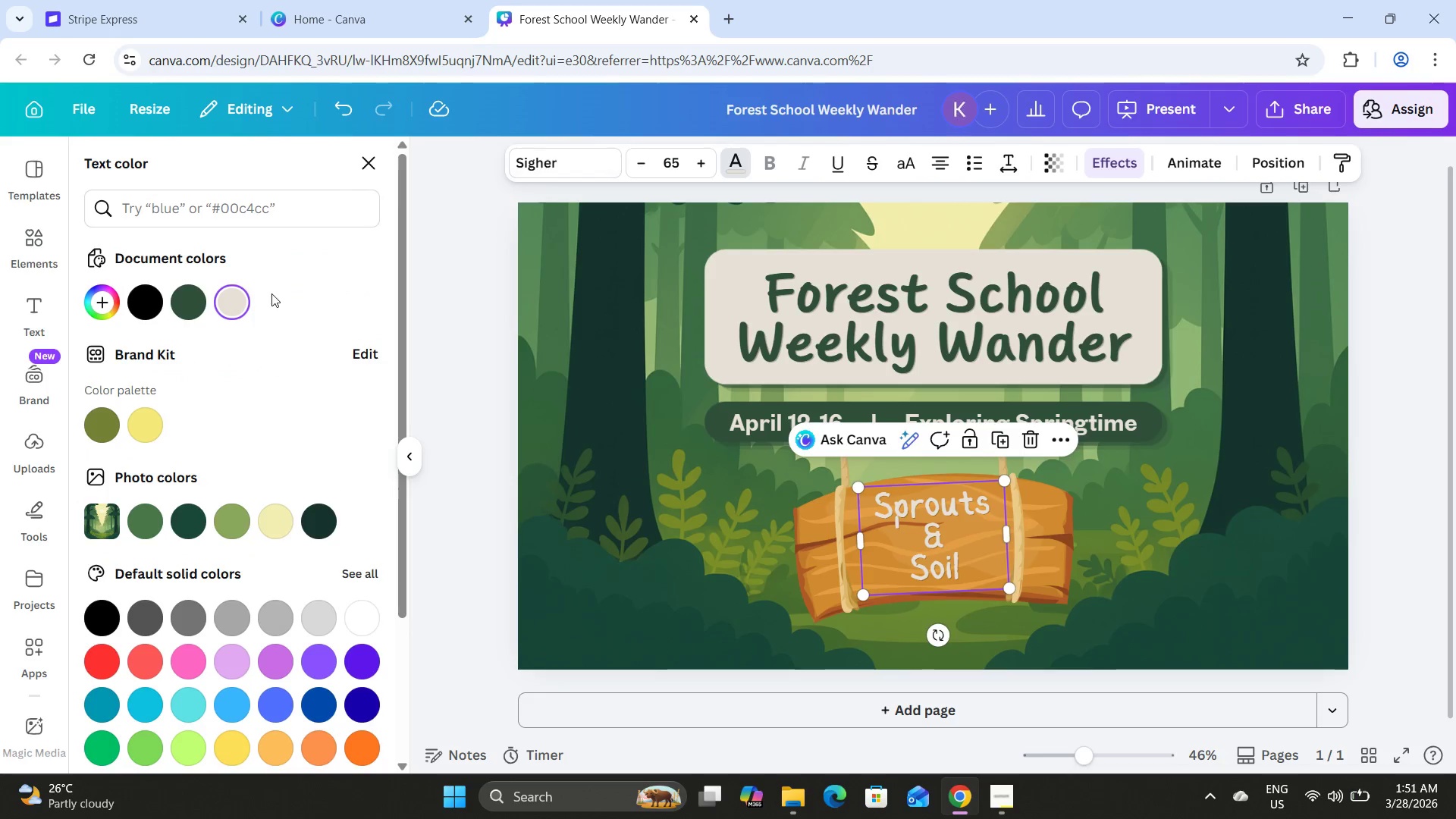 
left_click([194, 289])
 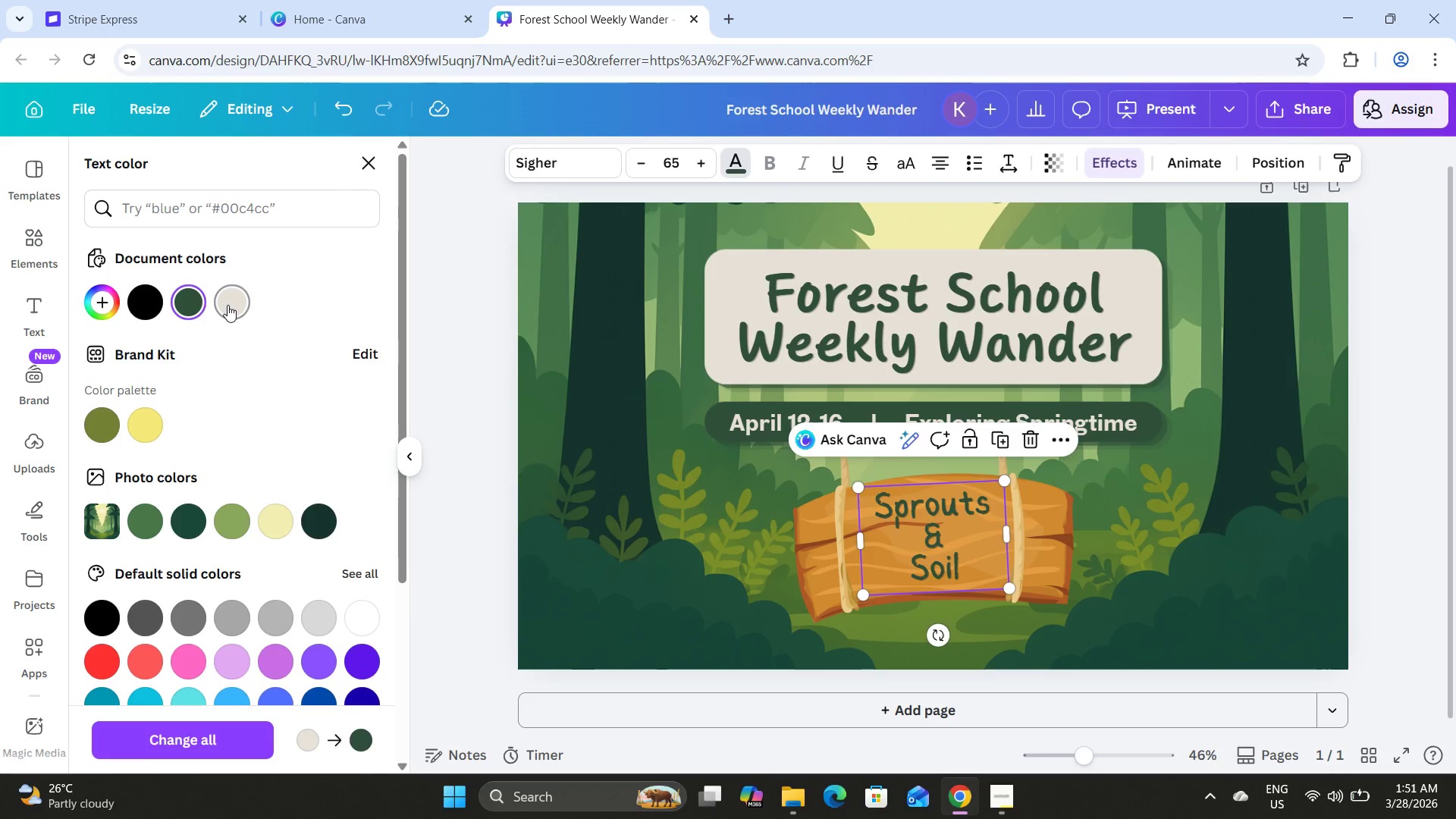 
left_click([357, 610])
 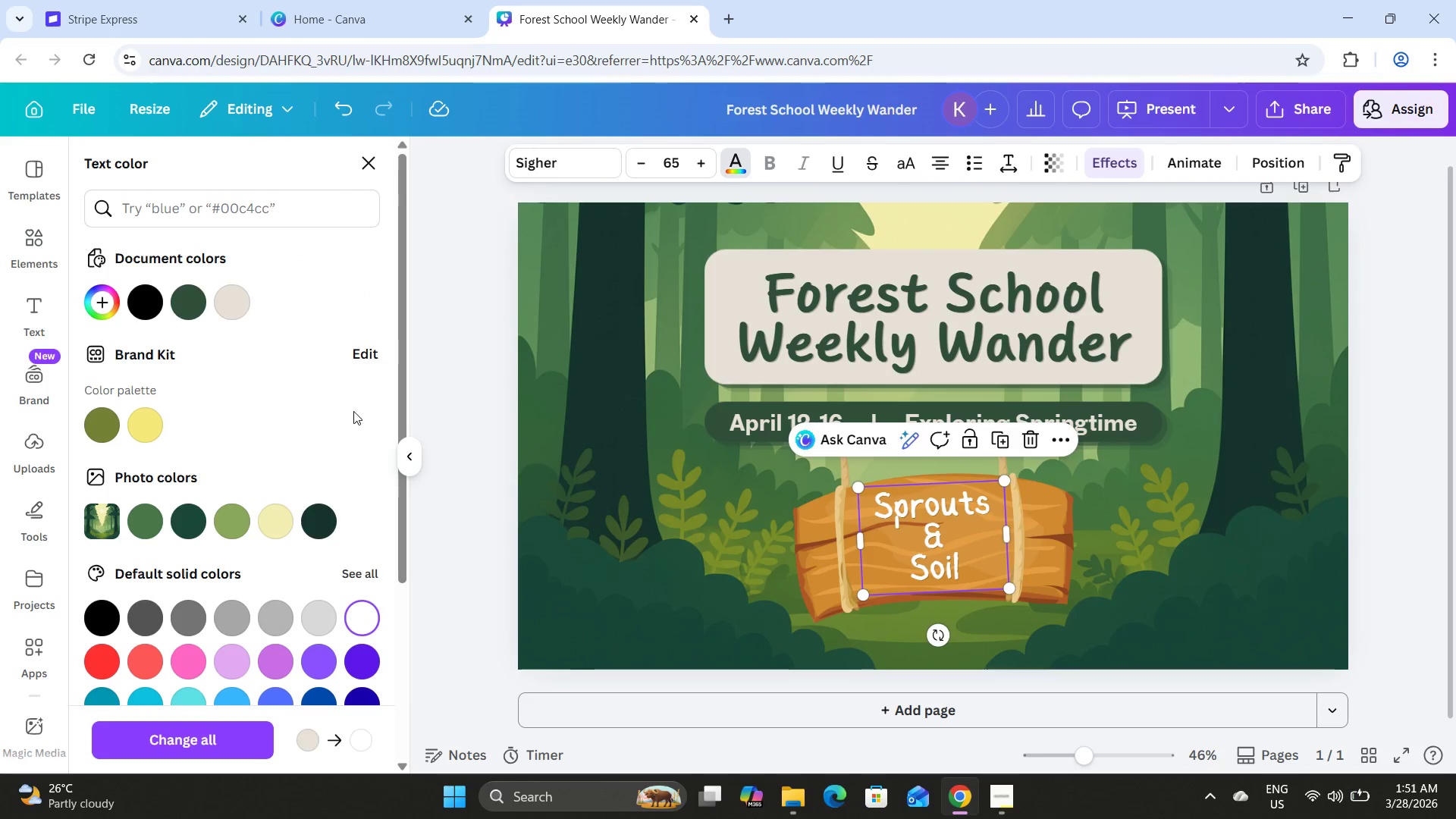 
scroll: coordinate [351, 402], scroll_direction: up, amount: 4.0
 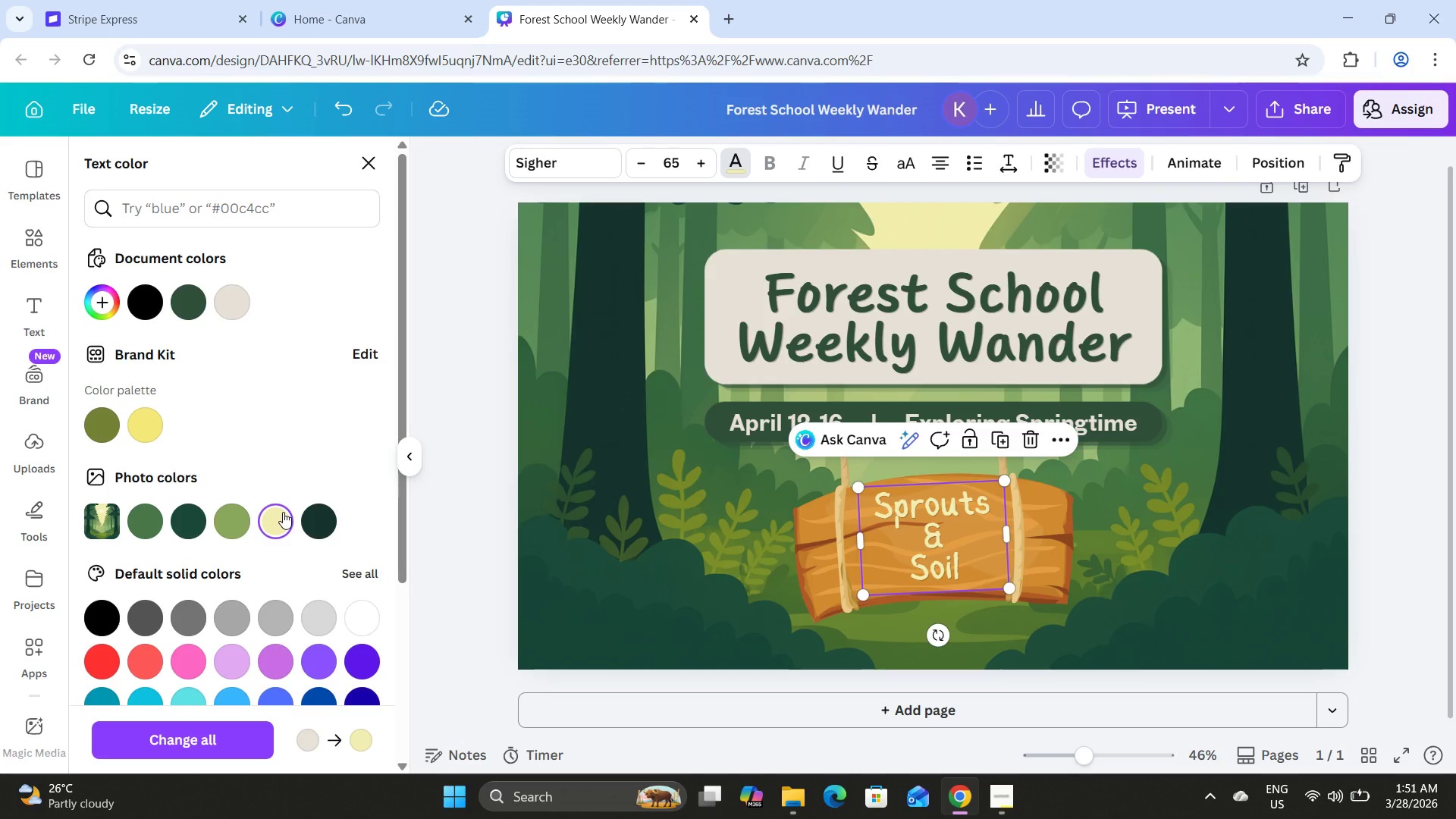 
mouse_move([187, 427])
 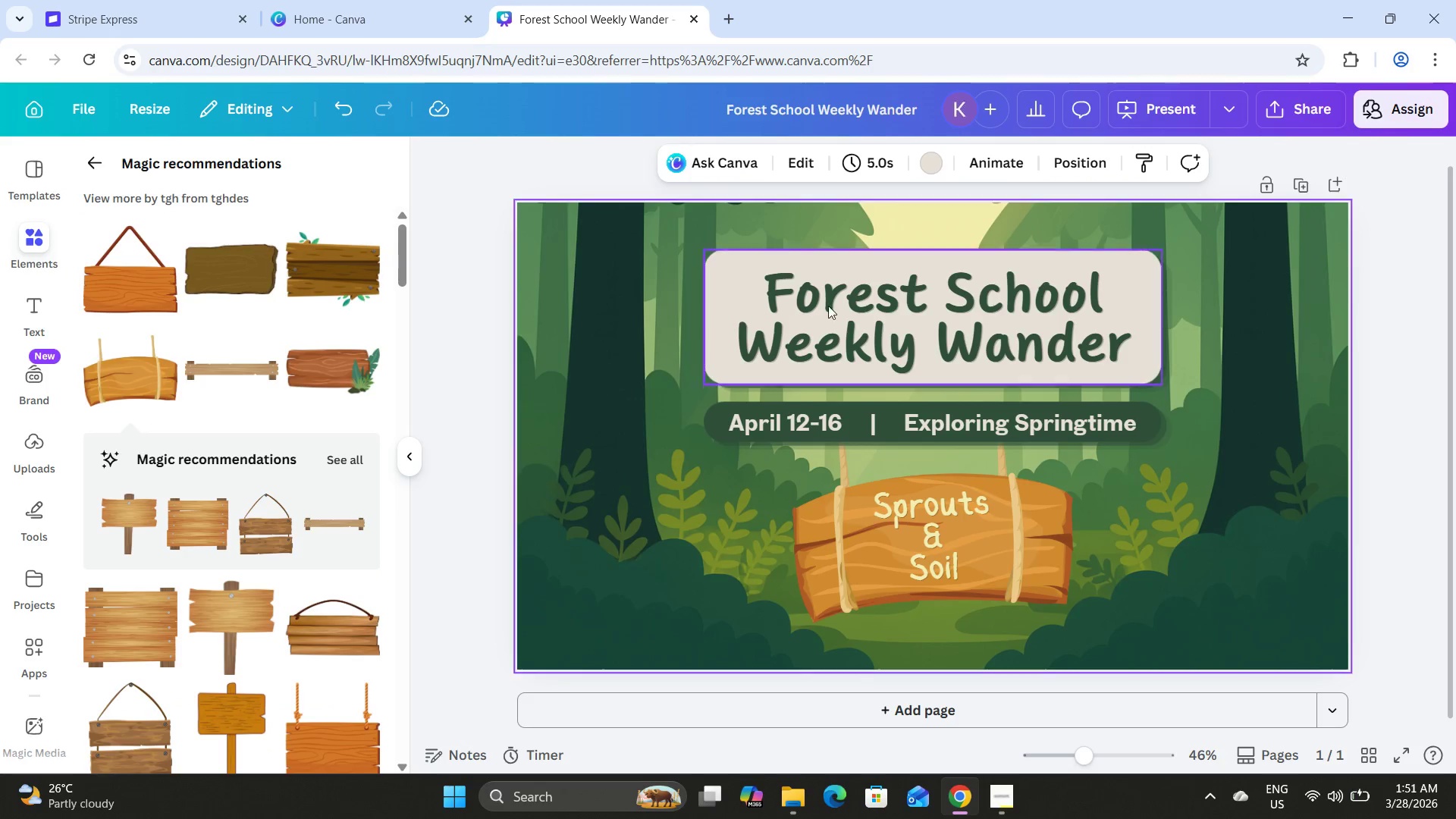 
left_click([1365, 758])
 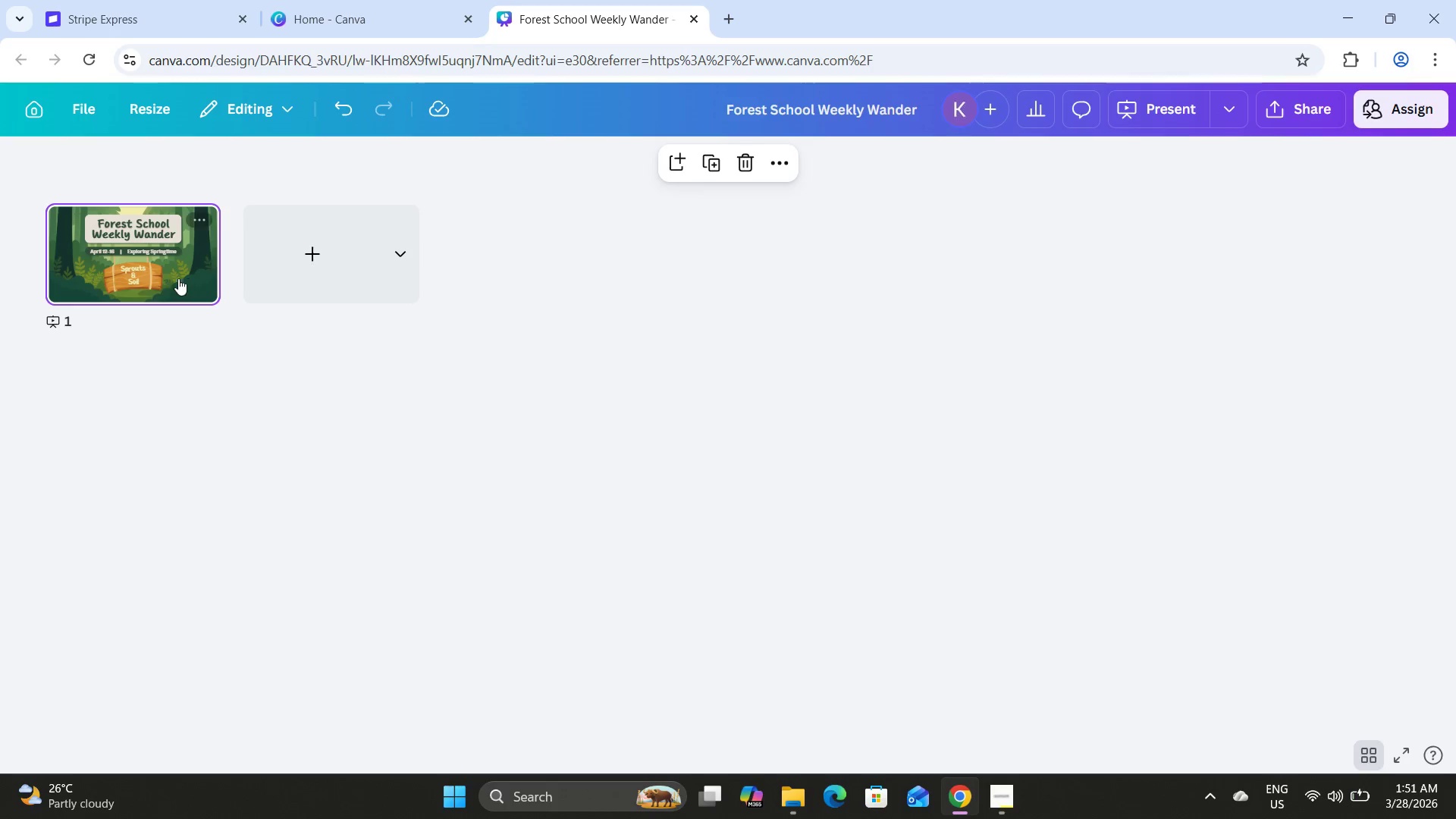 
double_click([165, 275])
 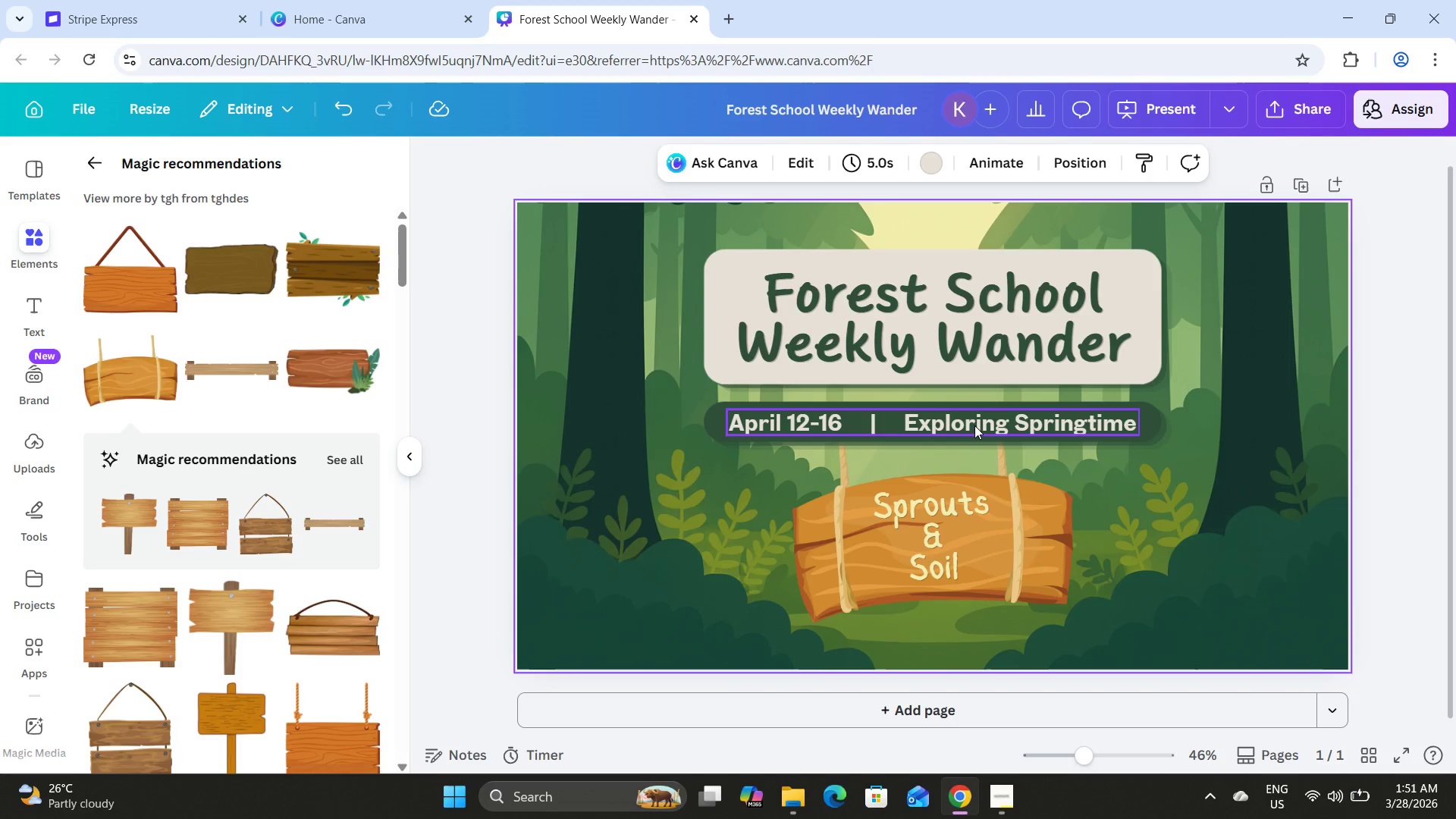 
left_click([974, 423])
 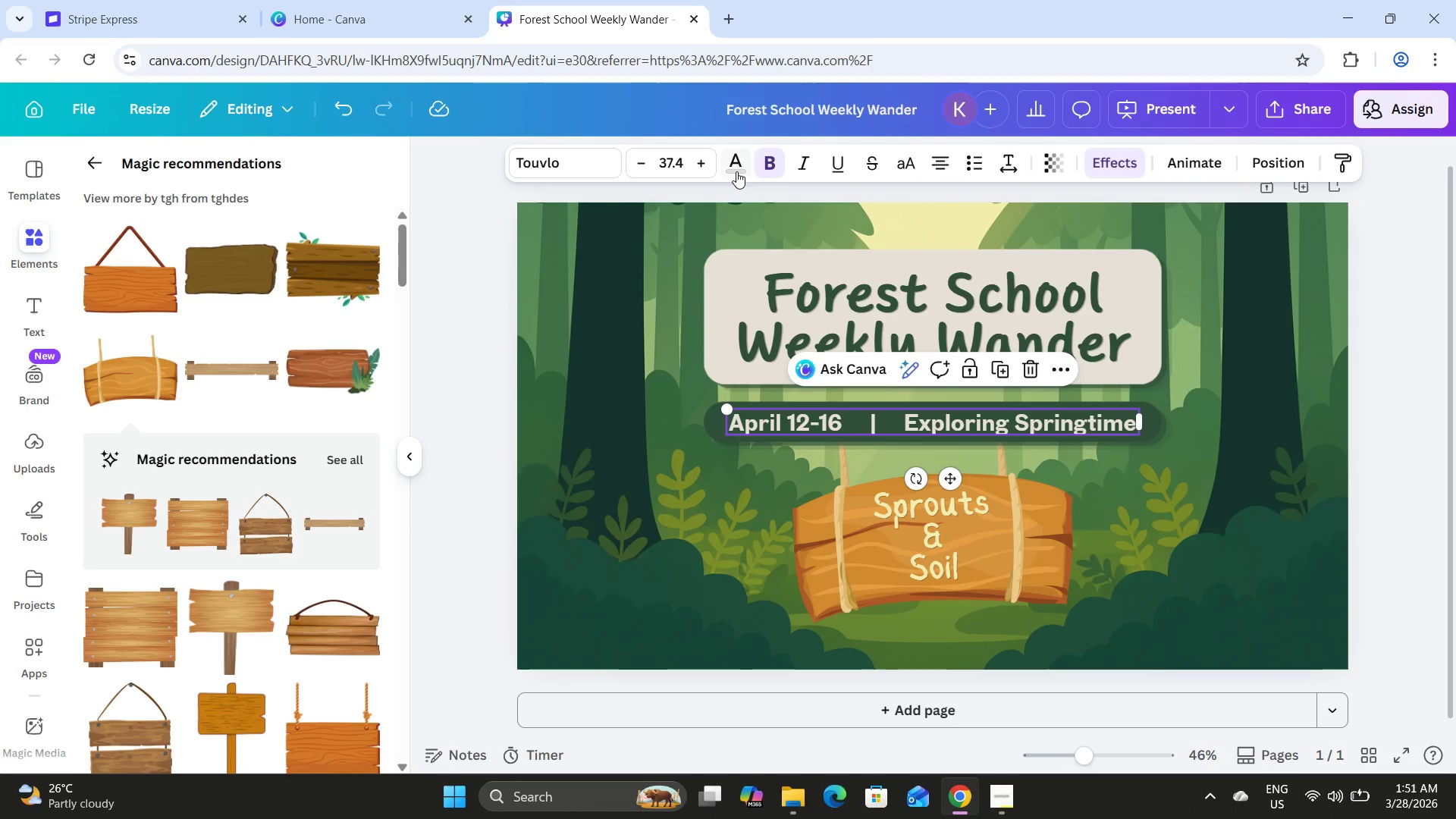 
left_click([733, 170])
 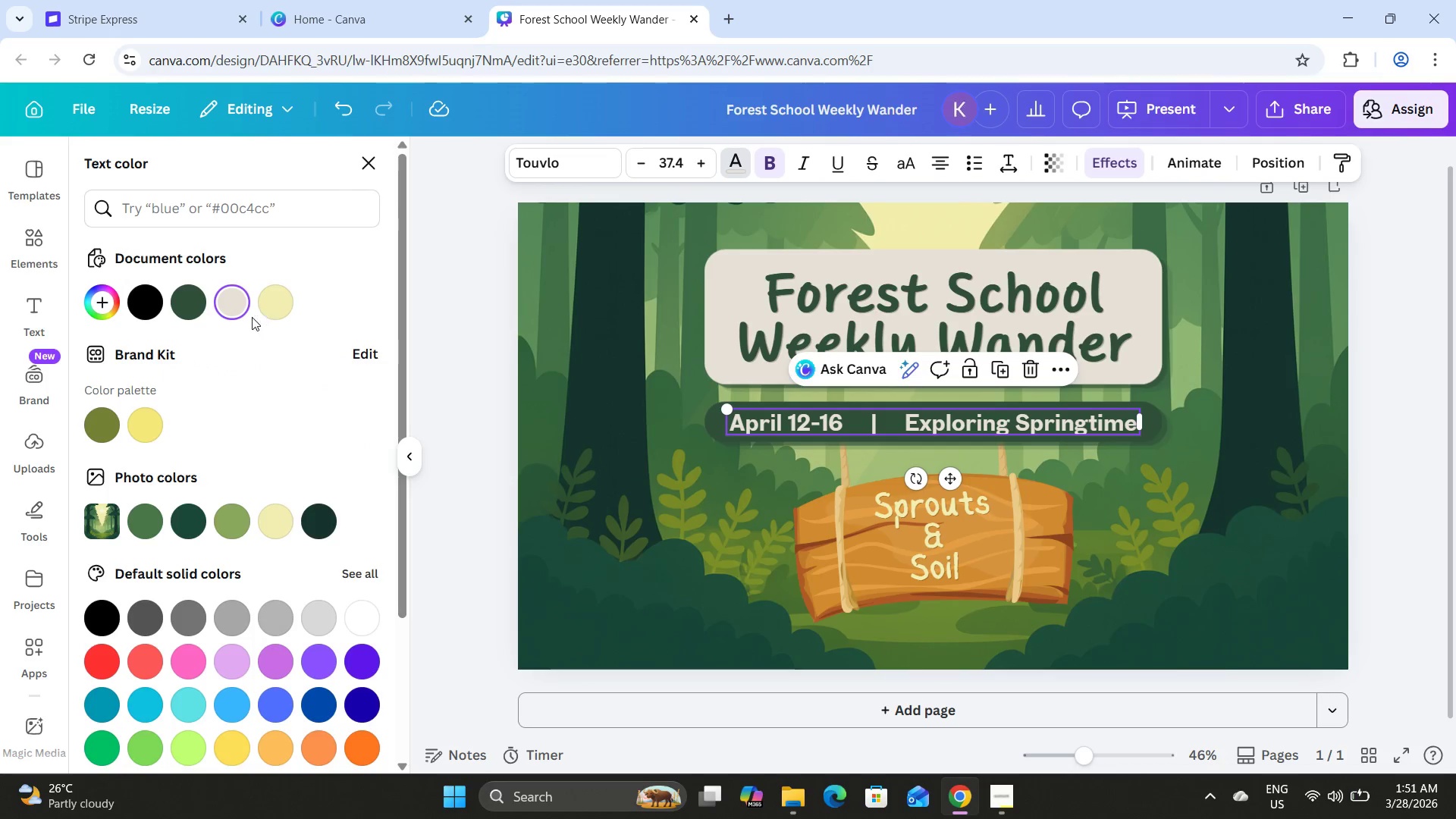 
left_click([275, 304])
 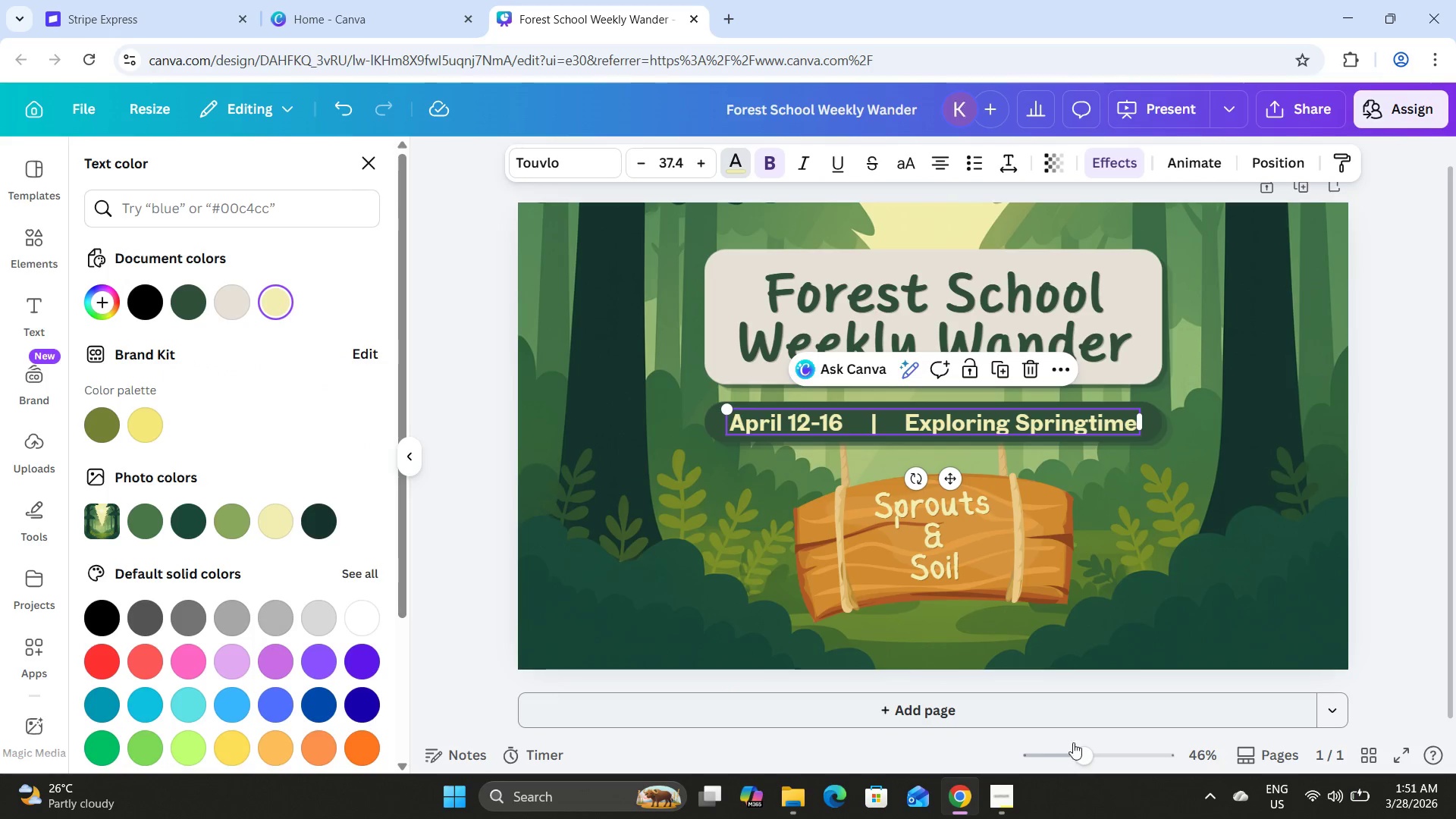 
left_click([1009, 796])